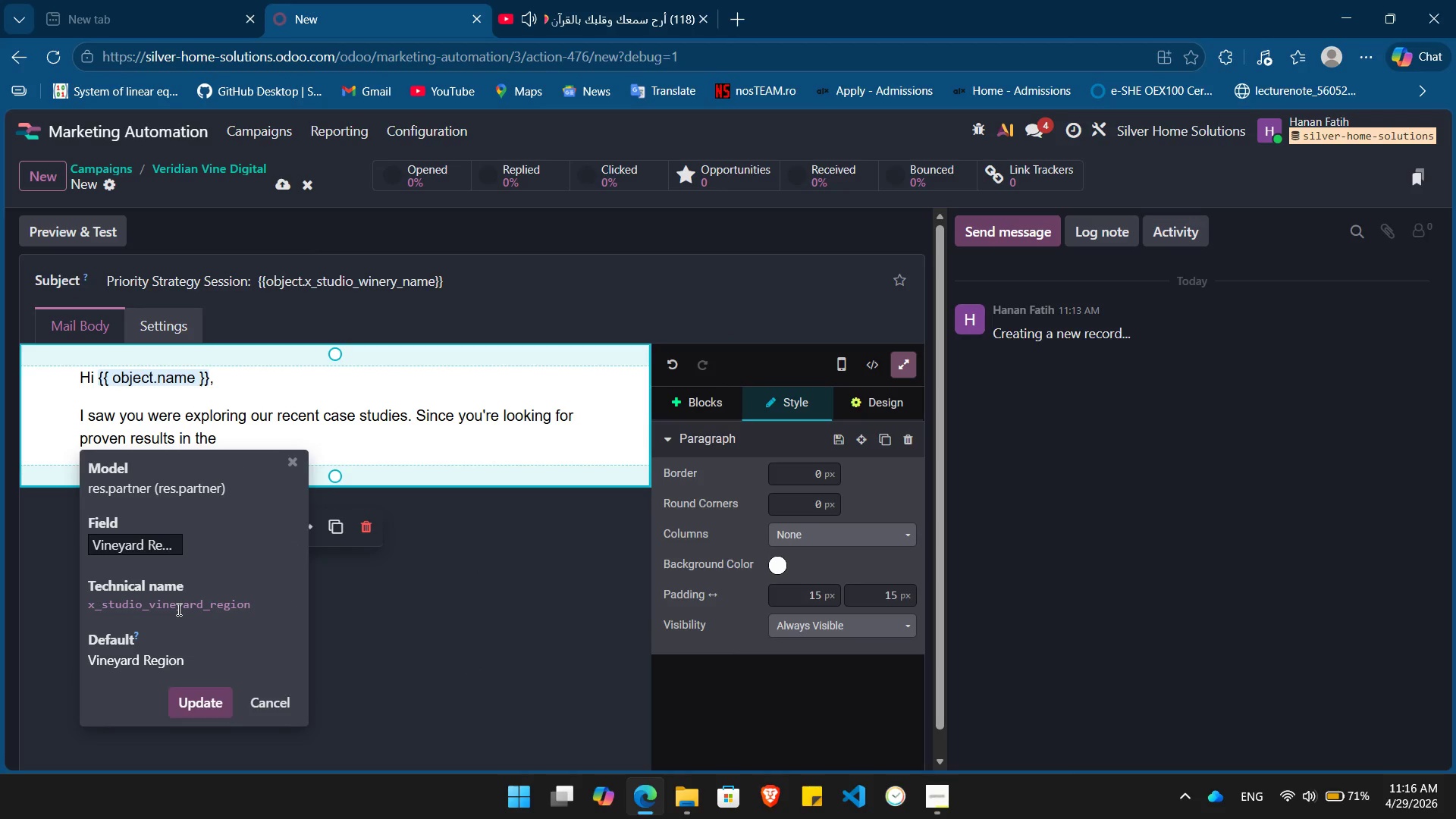 
double_click([177, 609])
 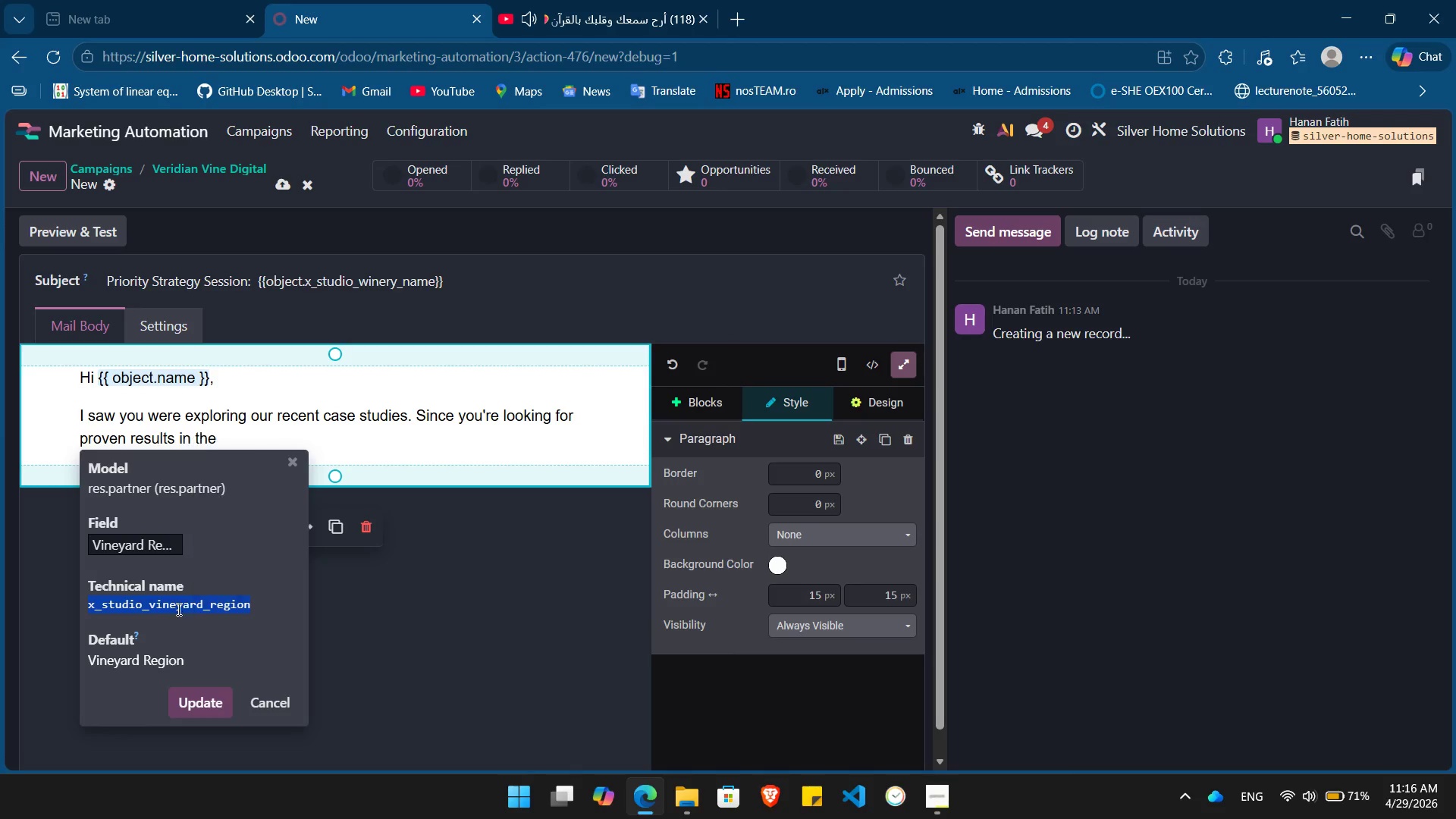 
key(Control+C)
 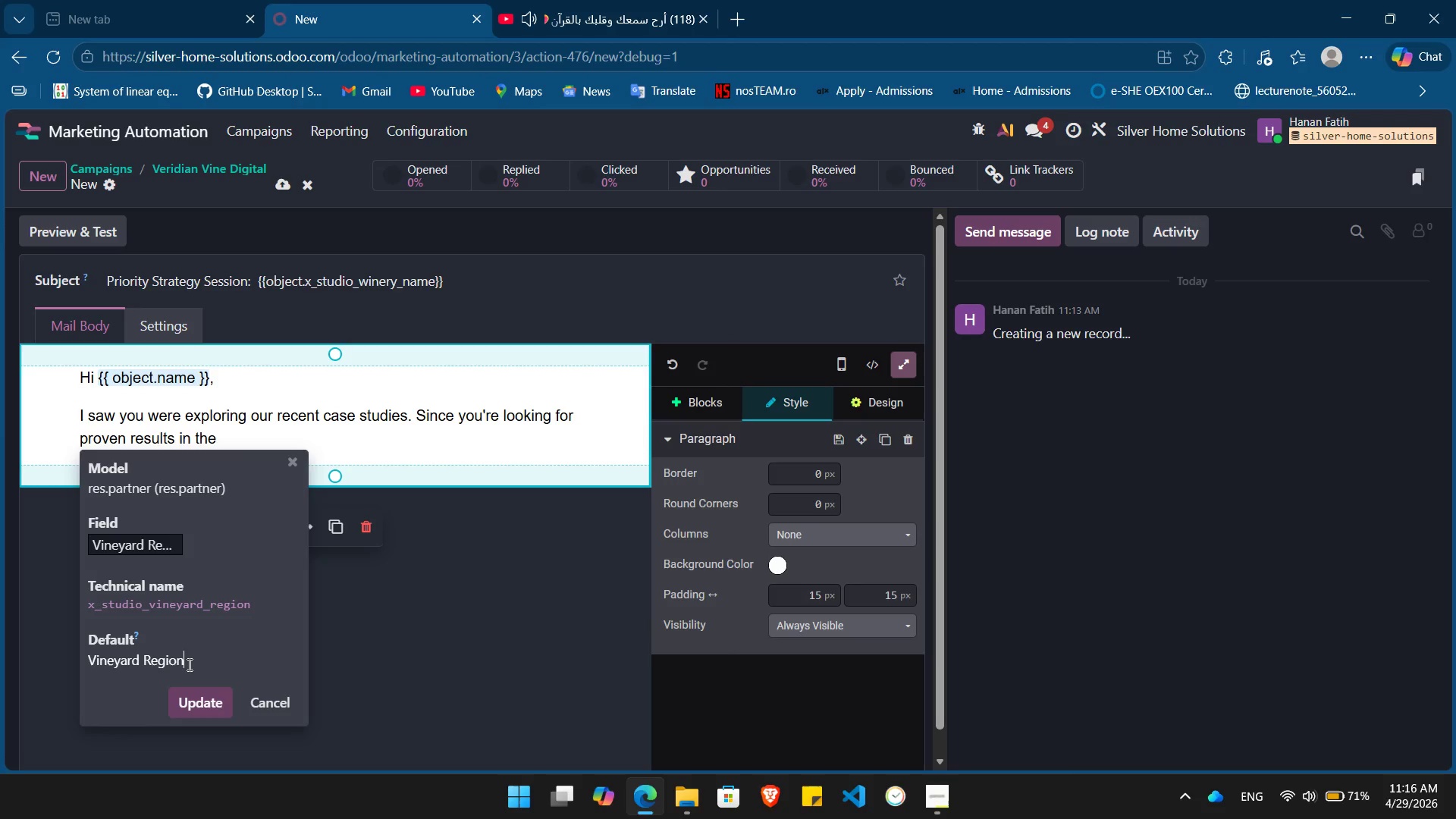 
double_click([188, 664])
 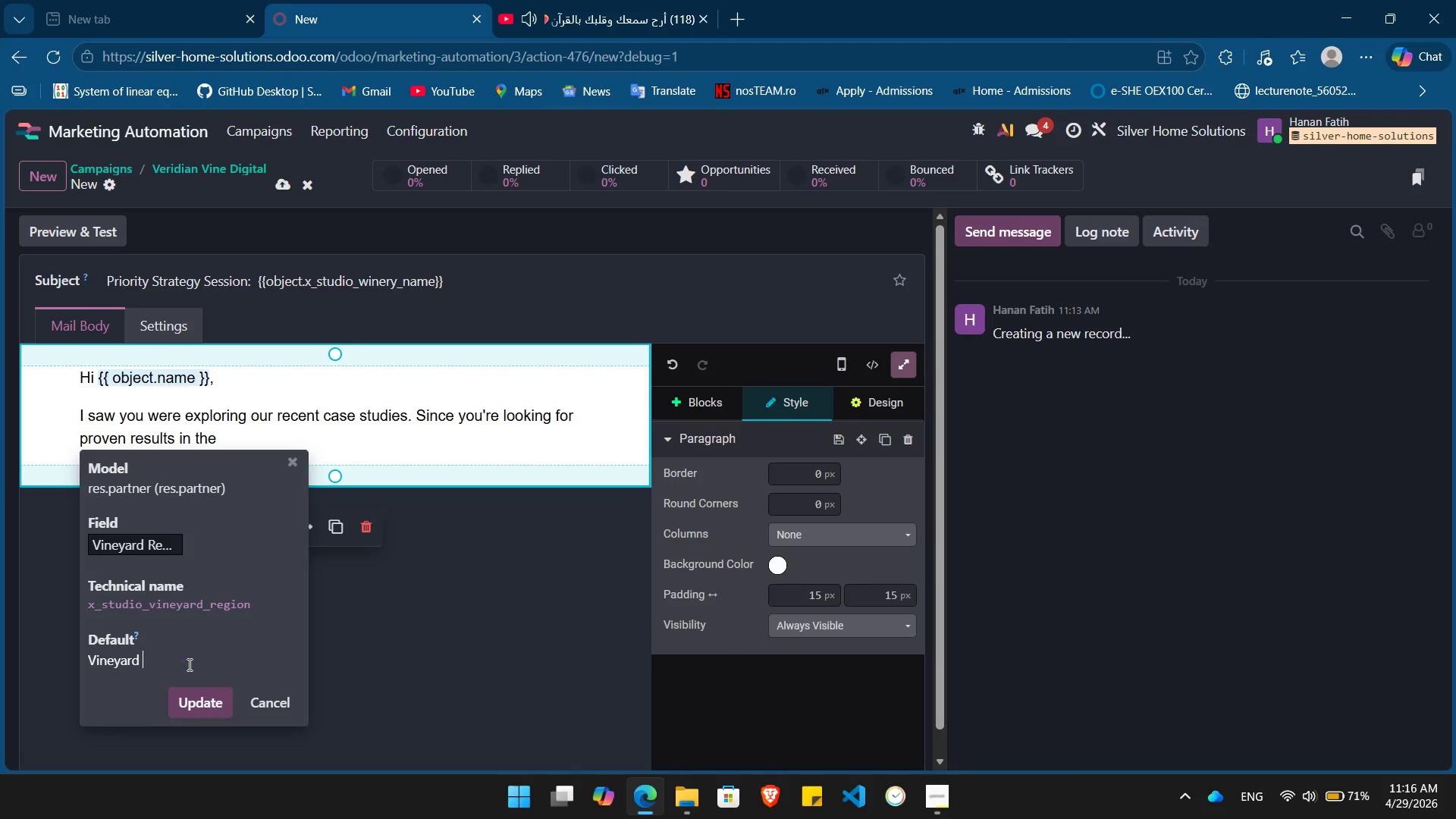 
key(Backspace)
type({)
key(Backspace)
key(Backspace)
key(Backspace)
key(Backspace)
key(Backspace)
key(Backspace)
key(Backspace)
key(Backspace)
key(Backspace)
key(Backspace)
type({{ object.)
 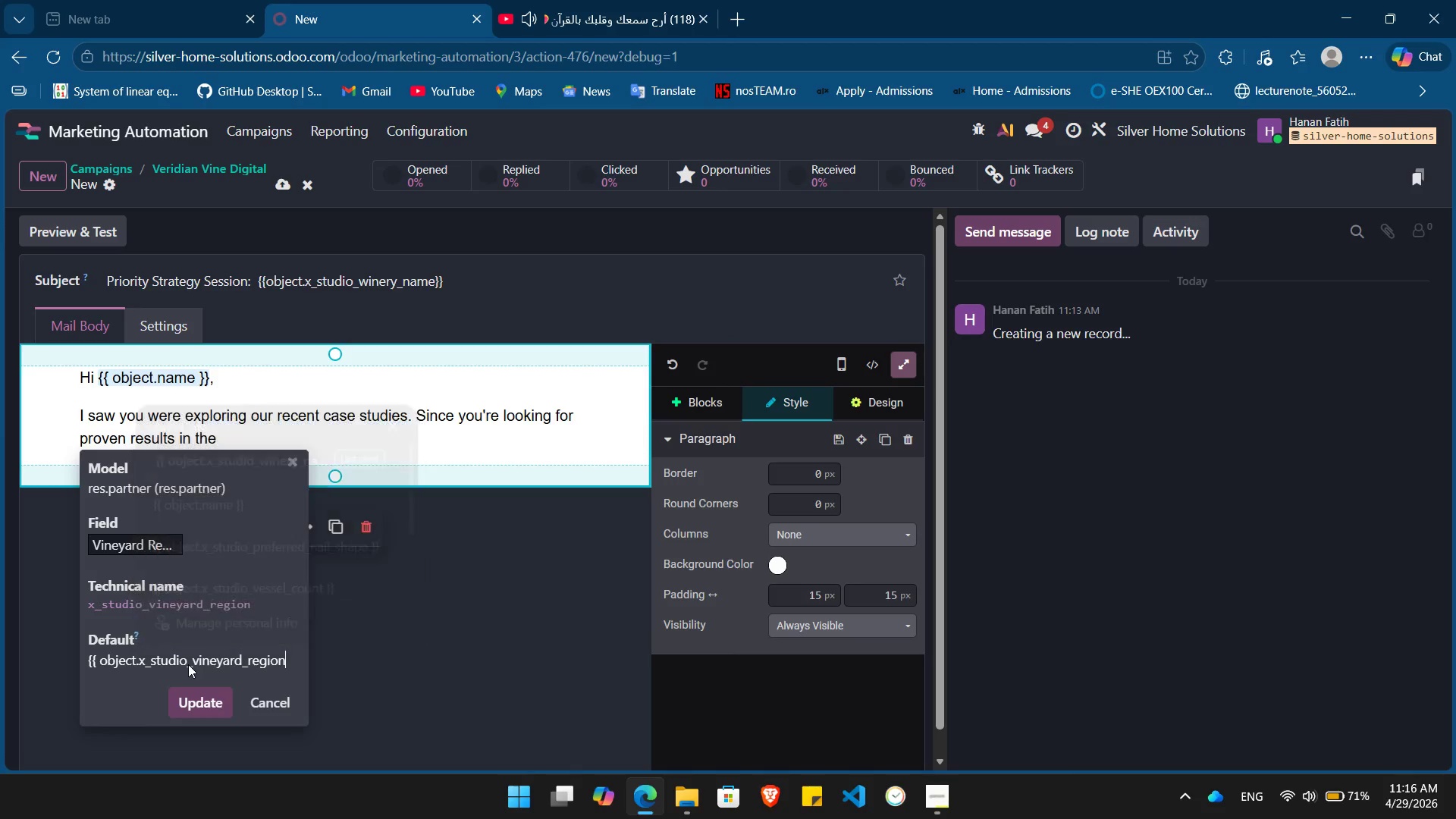 
key(Control+V)
 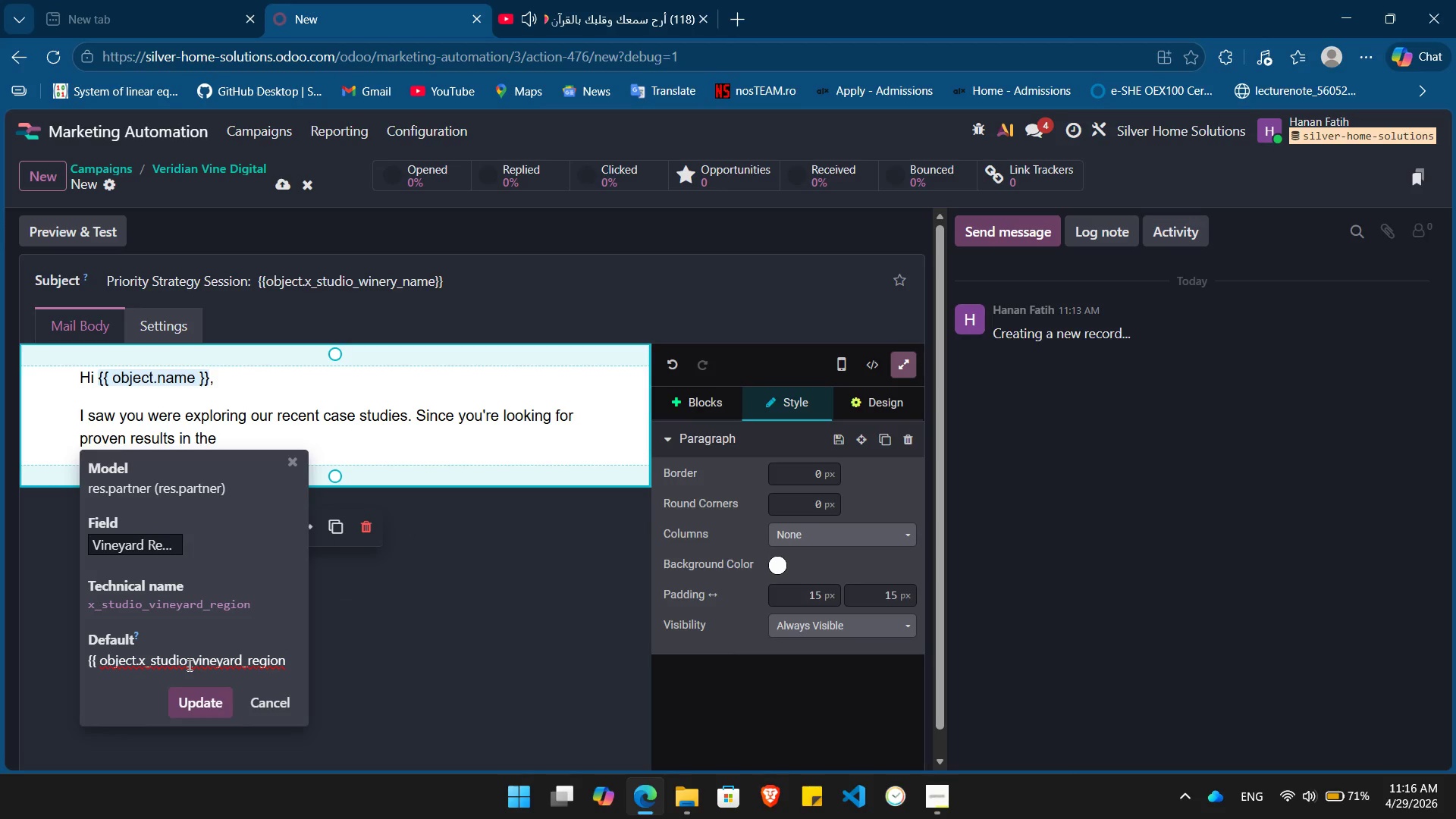 
key(Space)
 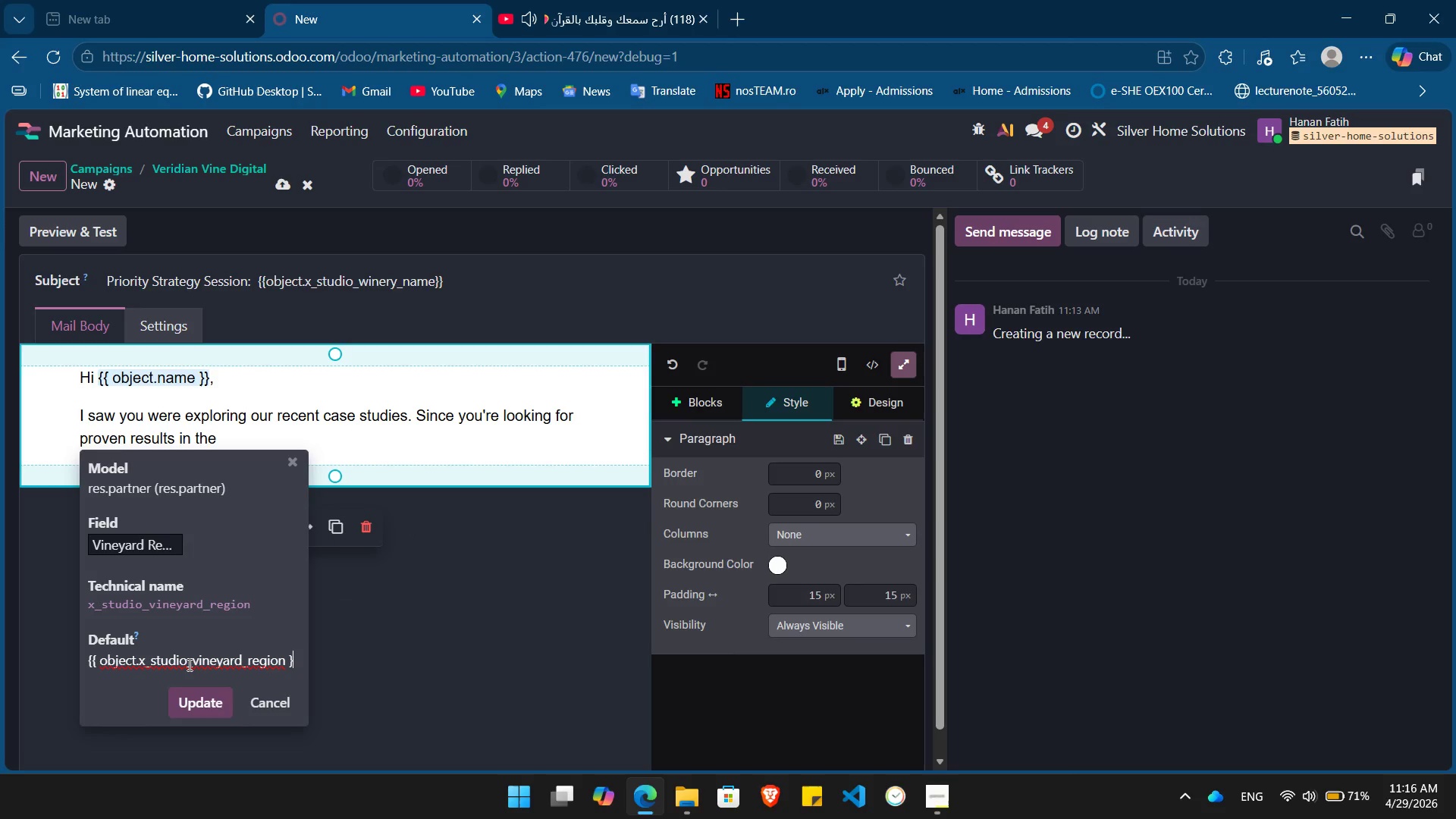 
key(Shift+BracketRight)
 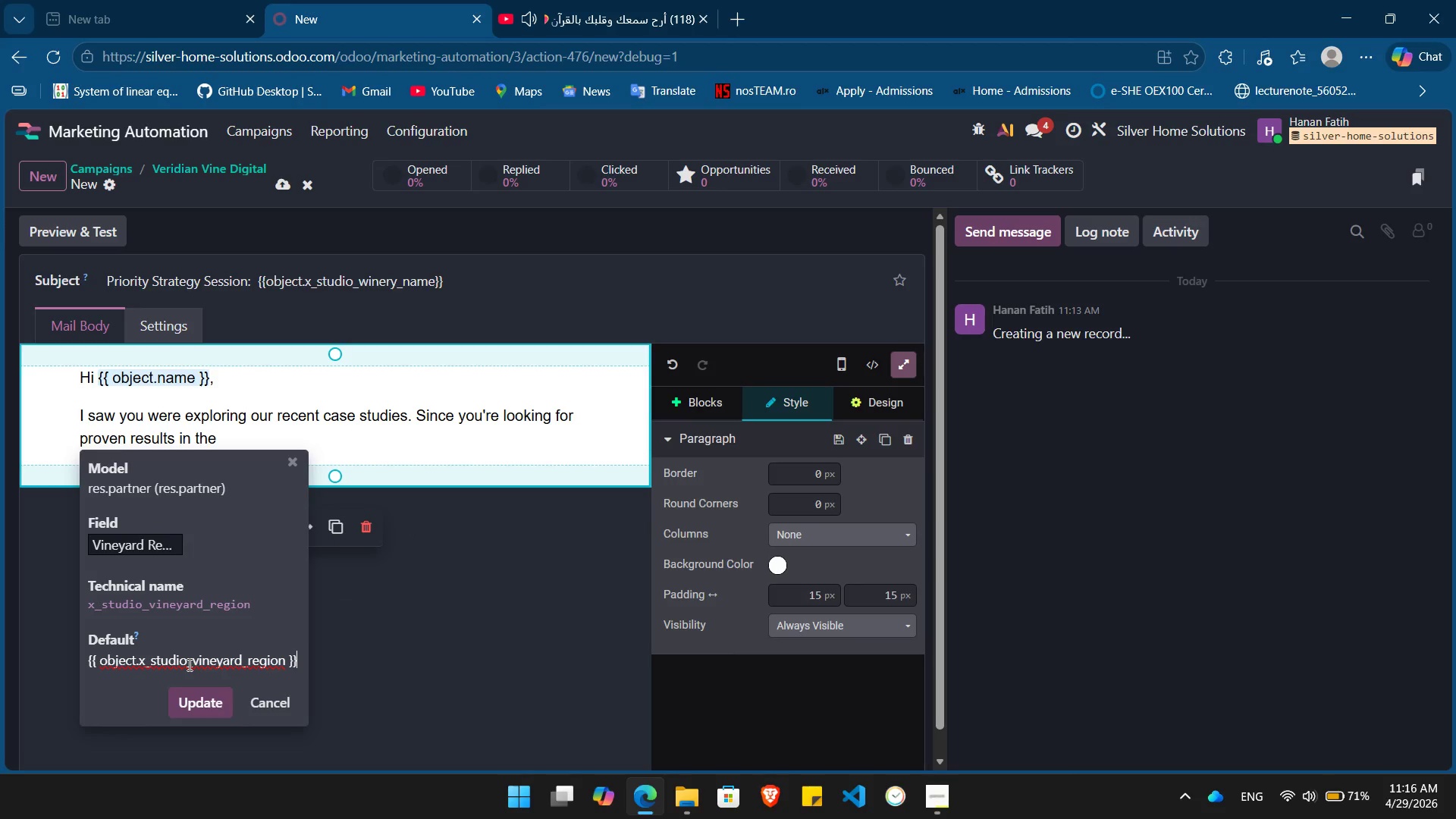 
key(Shift+BracketRight)
 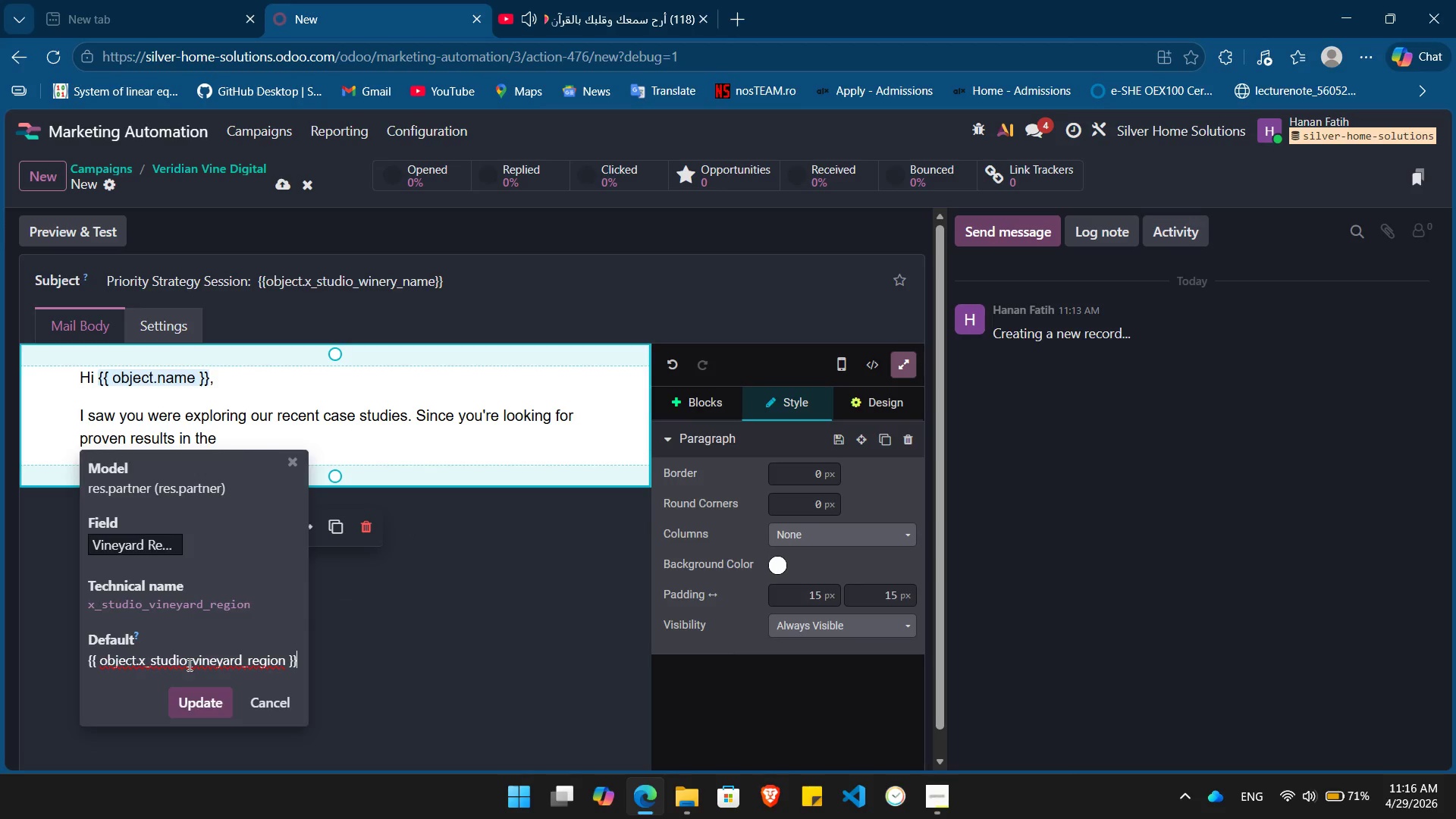 
key(Enter)
 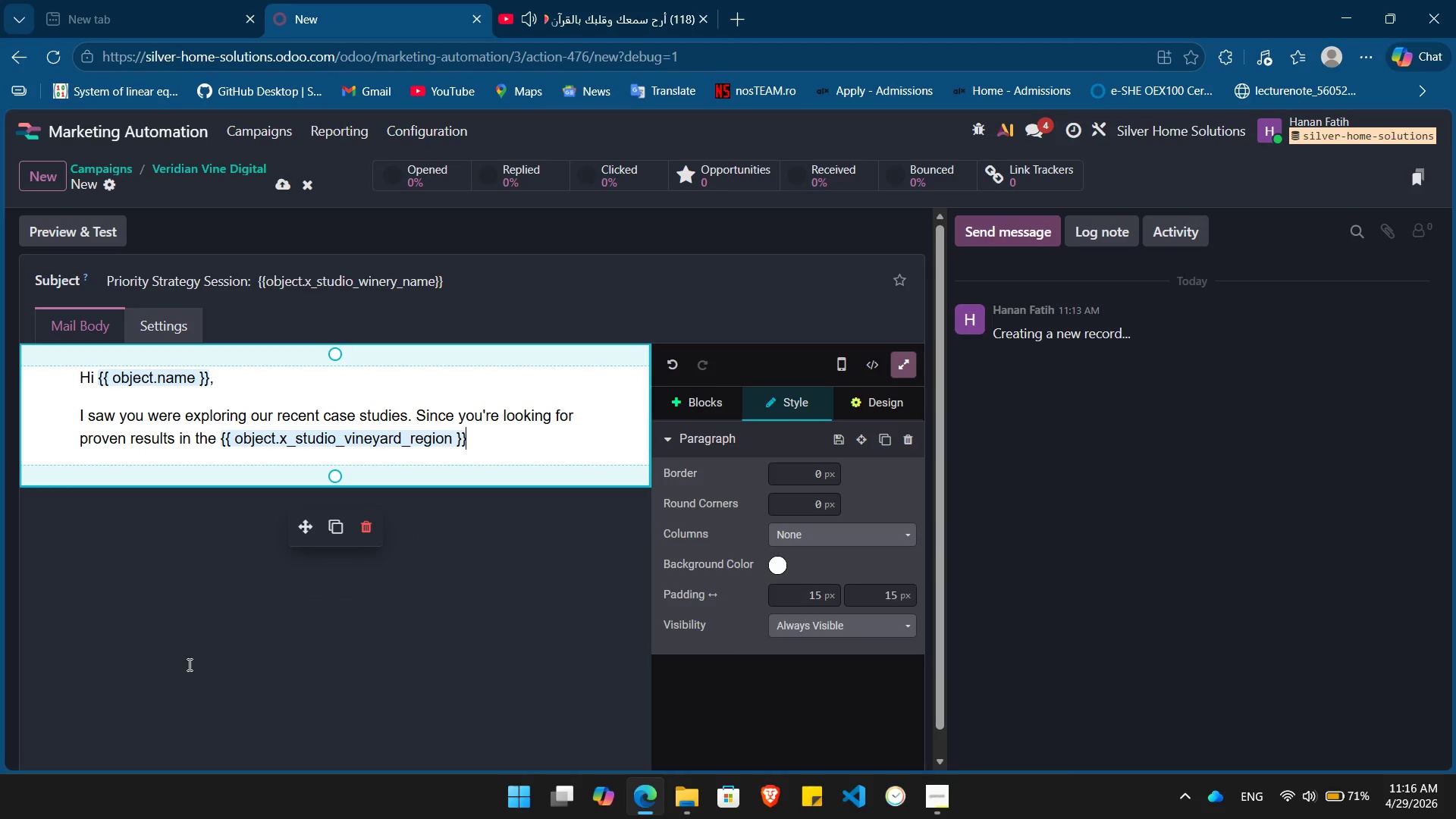 
type(market, I've moved your audit to our priority ques)
key(Backspace)
type(ue.)
 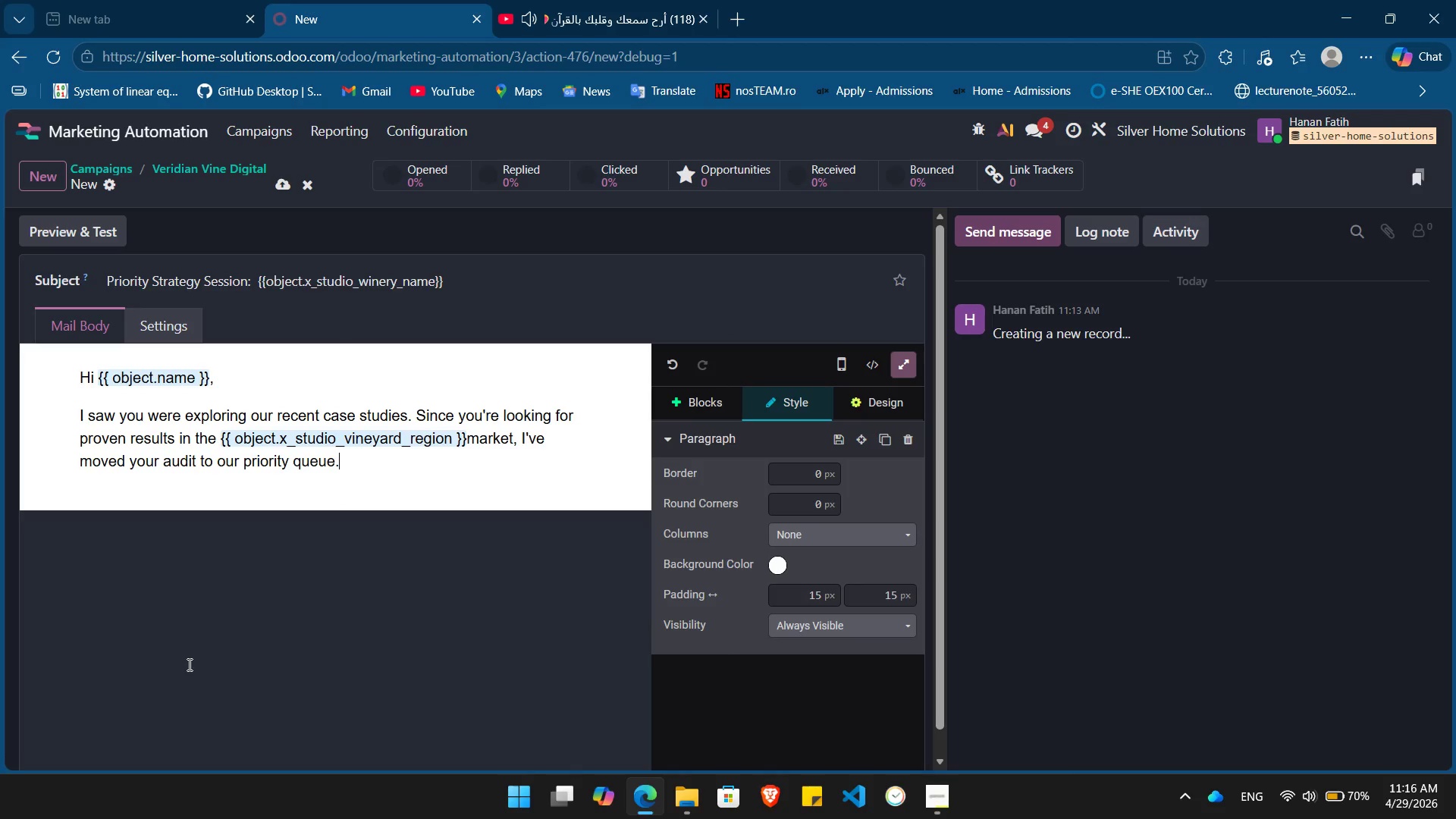 
key(Enter)
 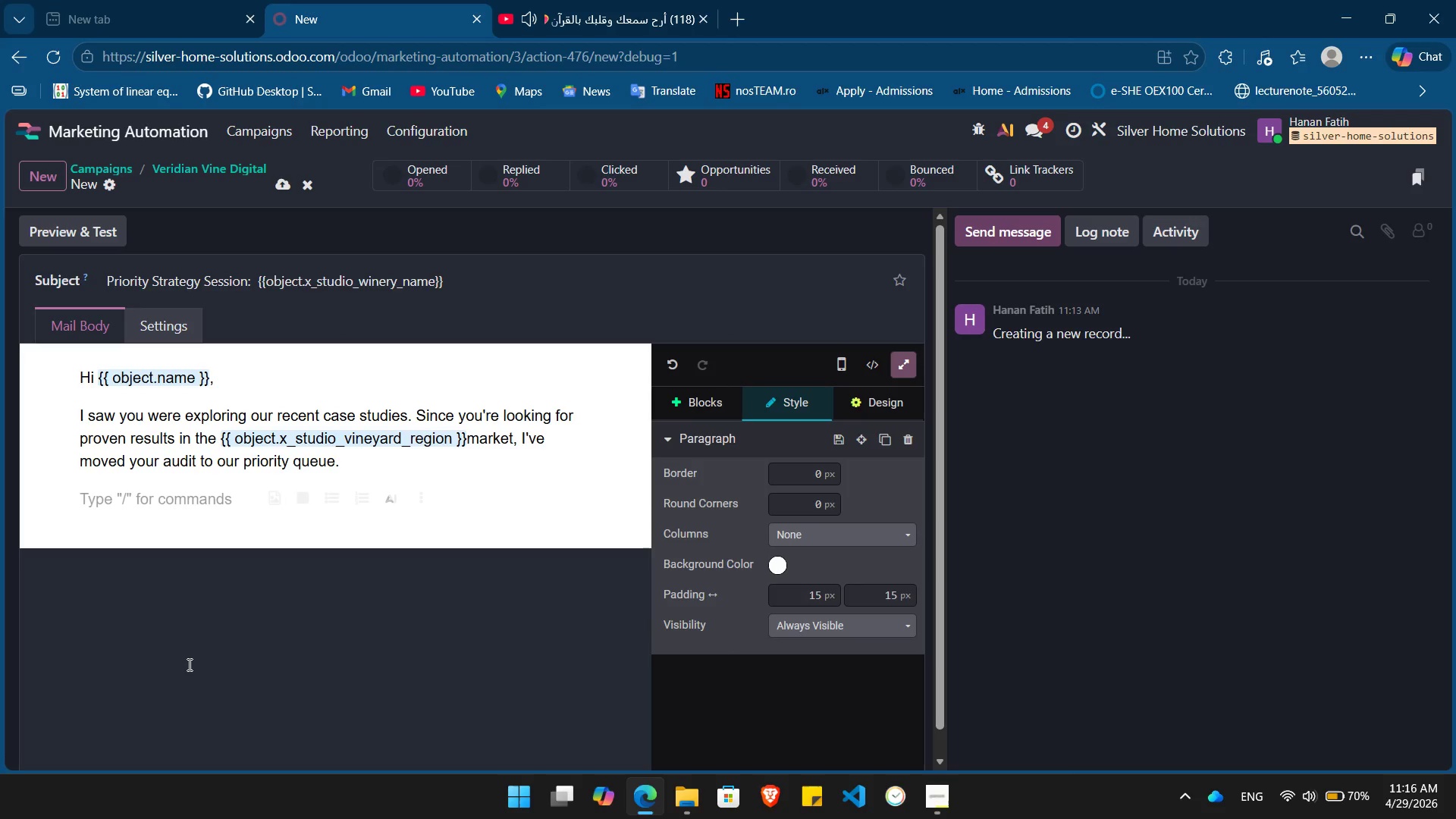 
type(Lr)
key(Backspace)
type(et's find 15 minn)
key(Backspace)
type(utes this week to discuss how we can apply these specific sustainable marketing frameworks to /)
 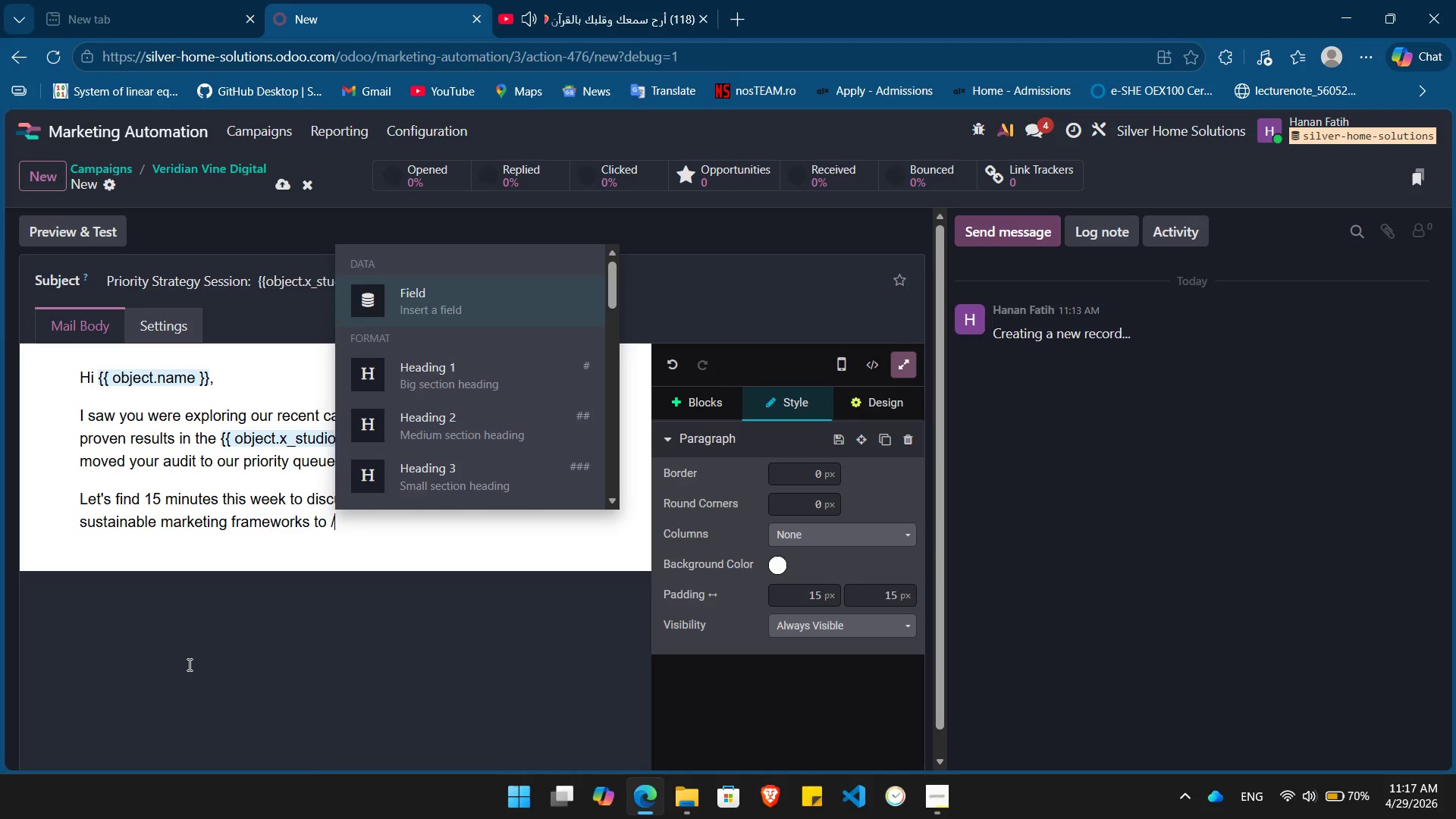 
key(Enter)
 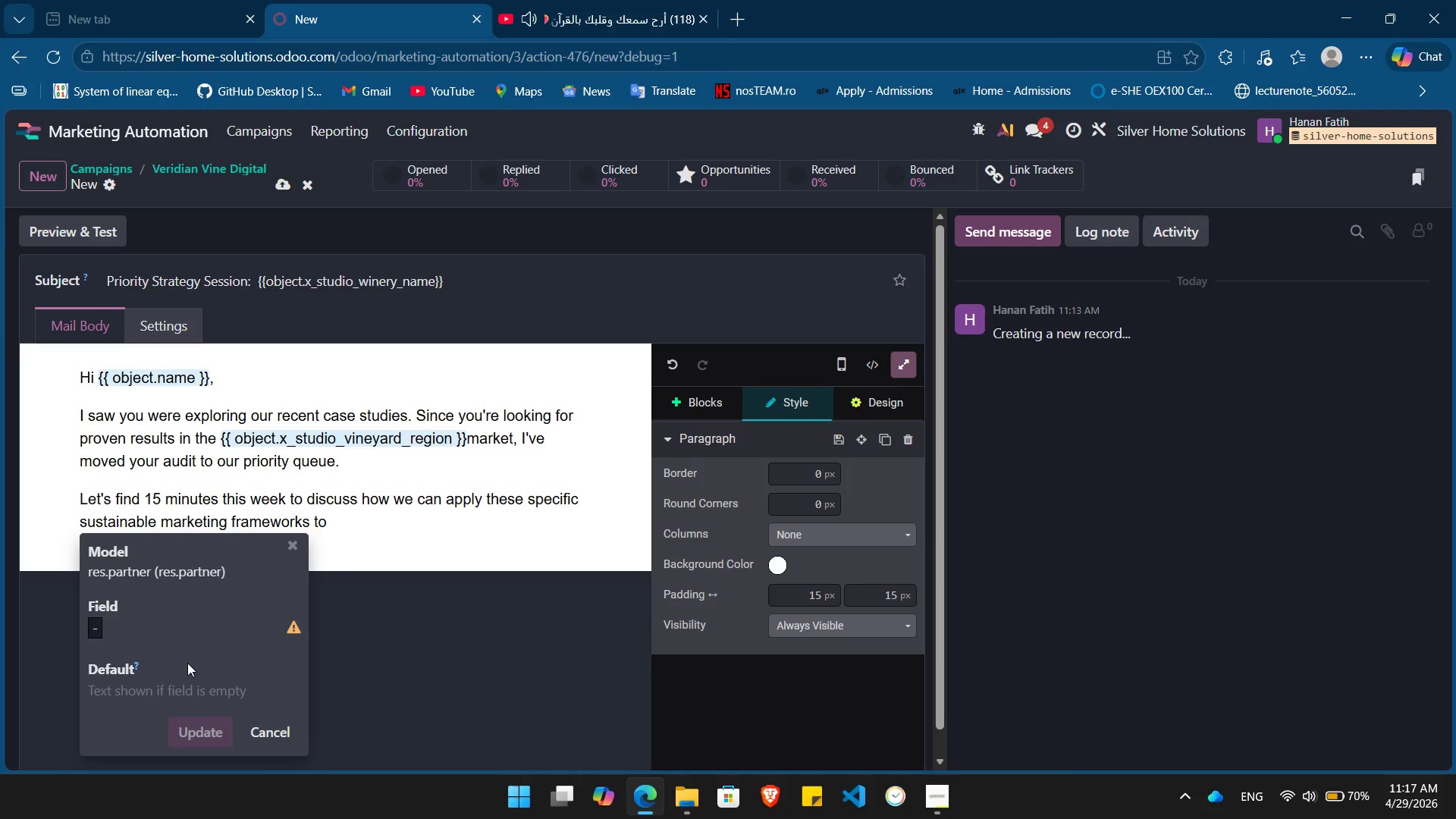 
left_click([149, 634])
 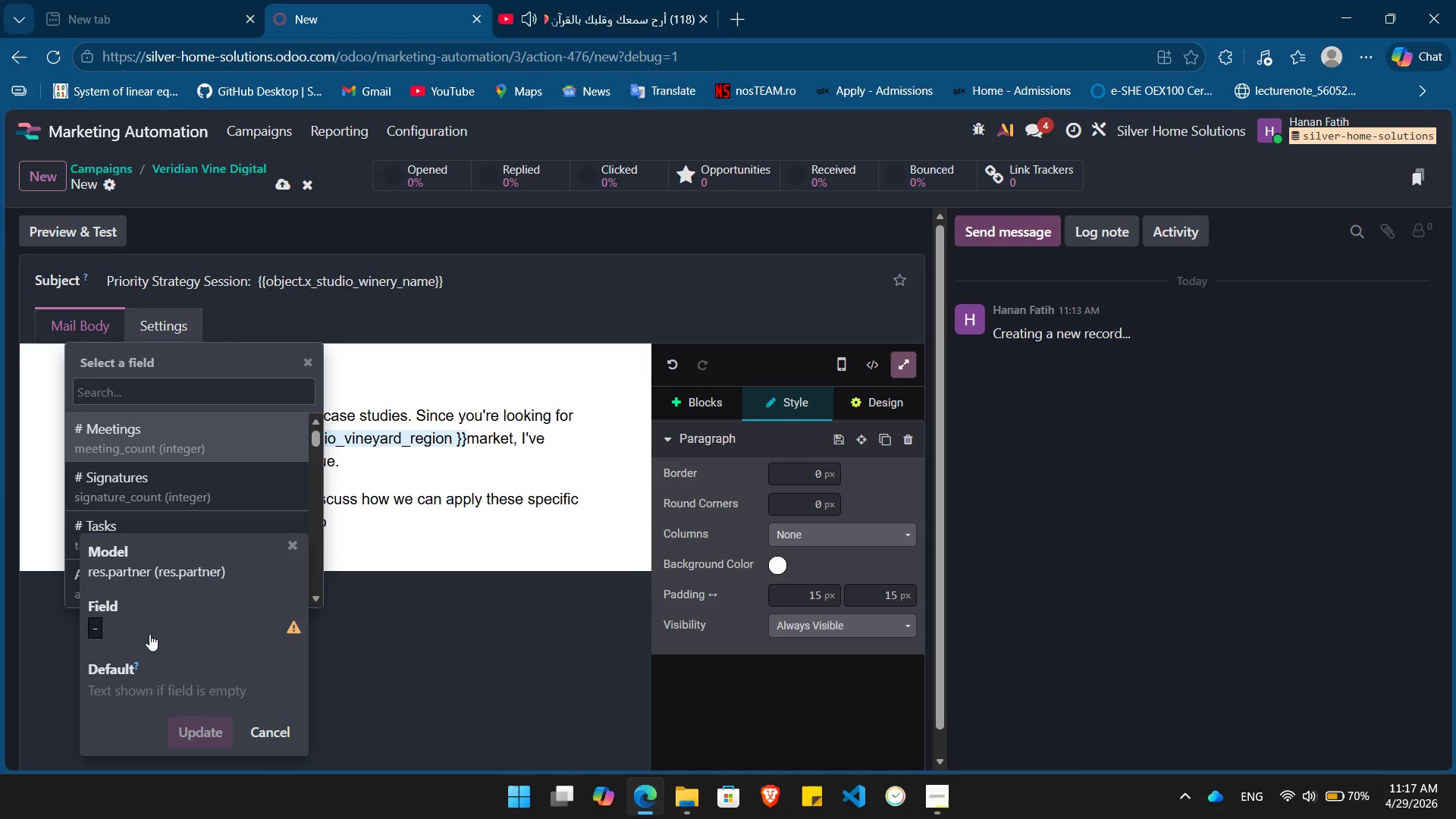 
type(winer)
 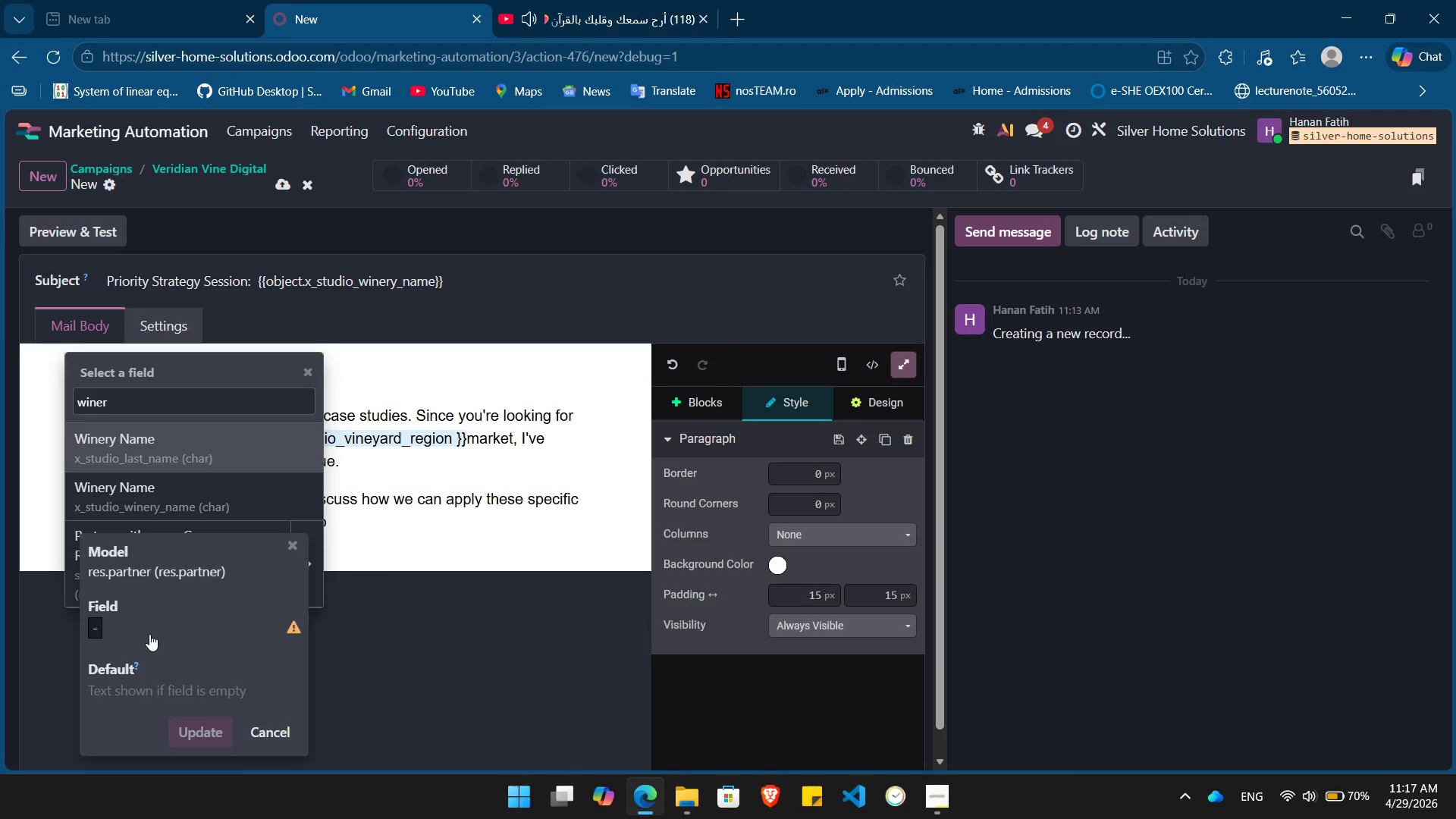 
key(ArrowDown)
 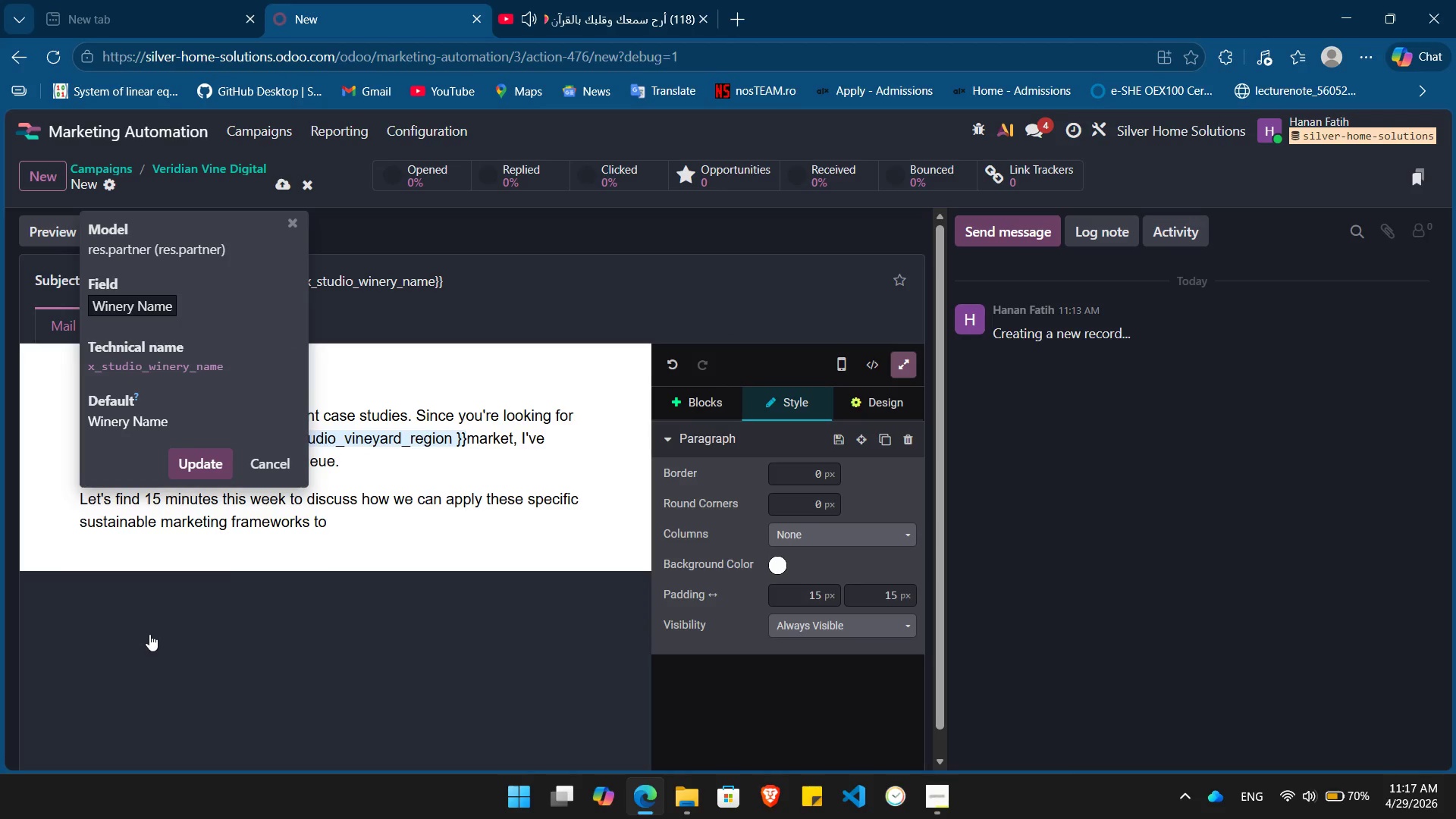 
key(Enter)
 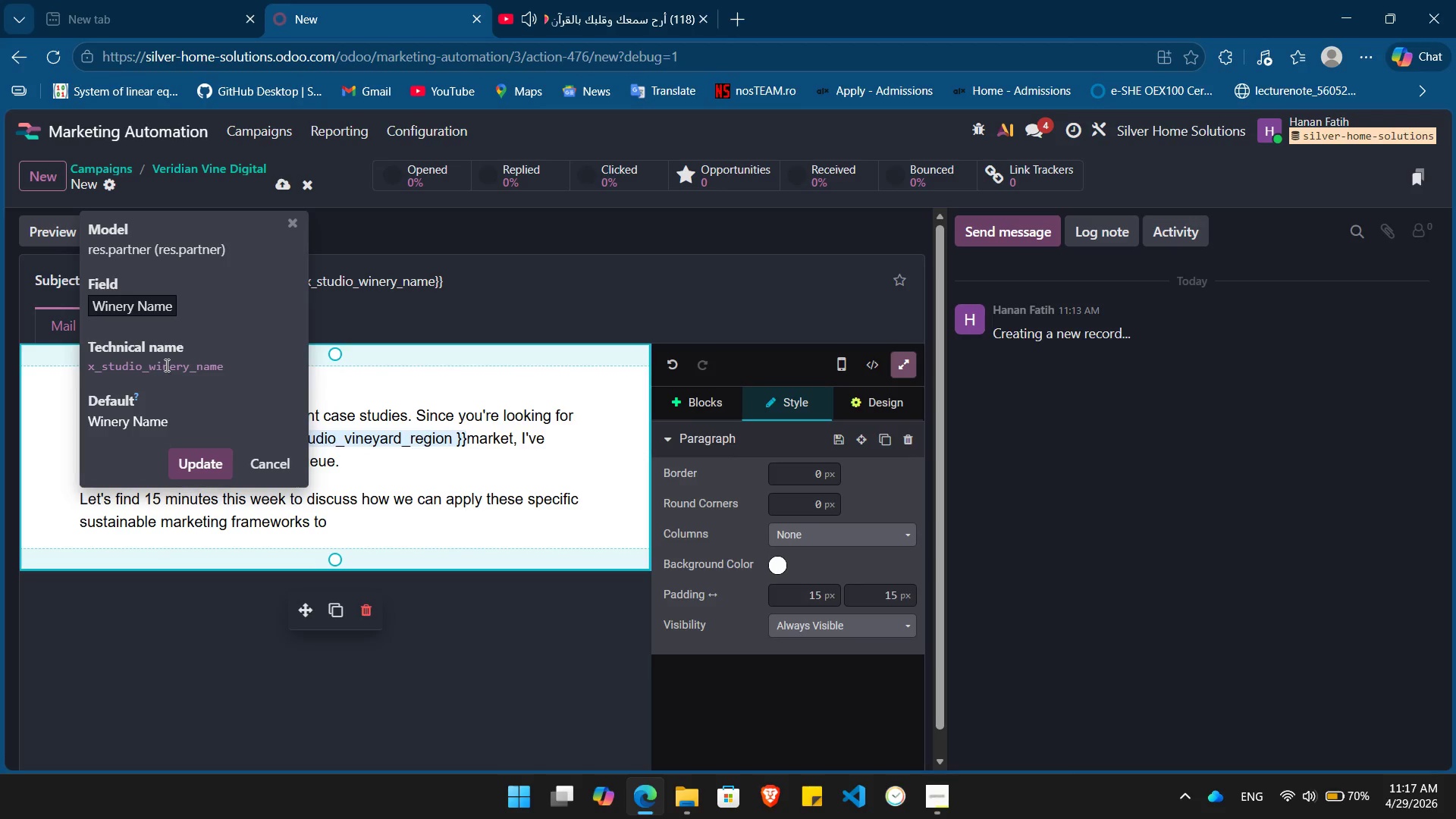 
double_click([165, 365])
 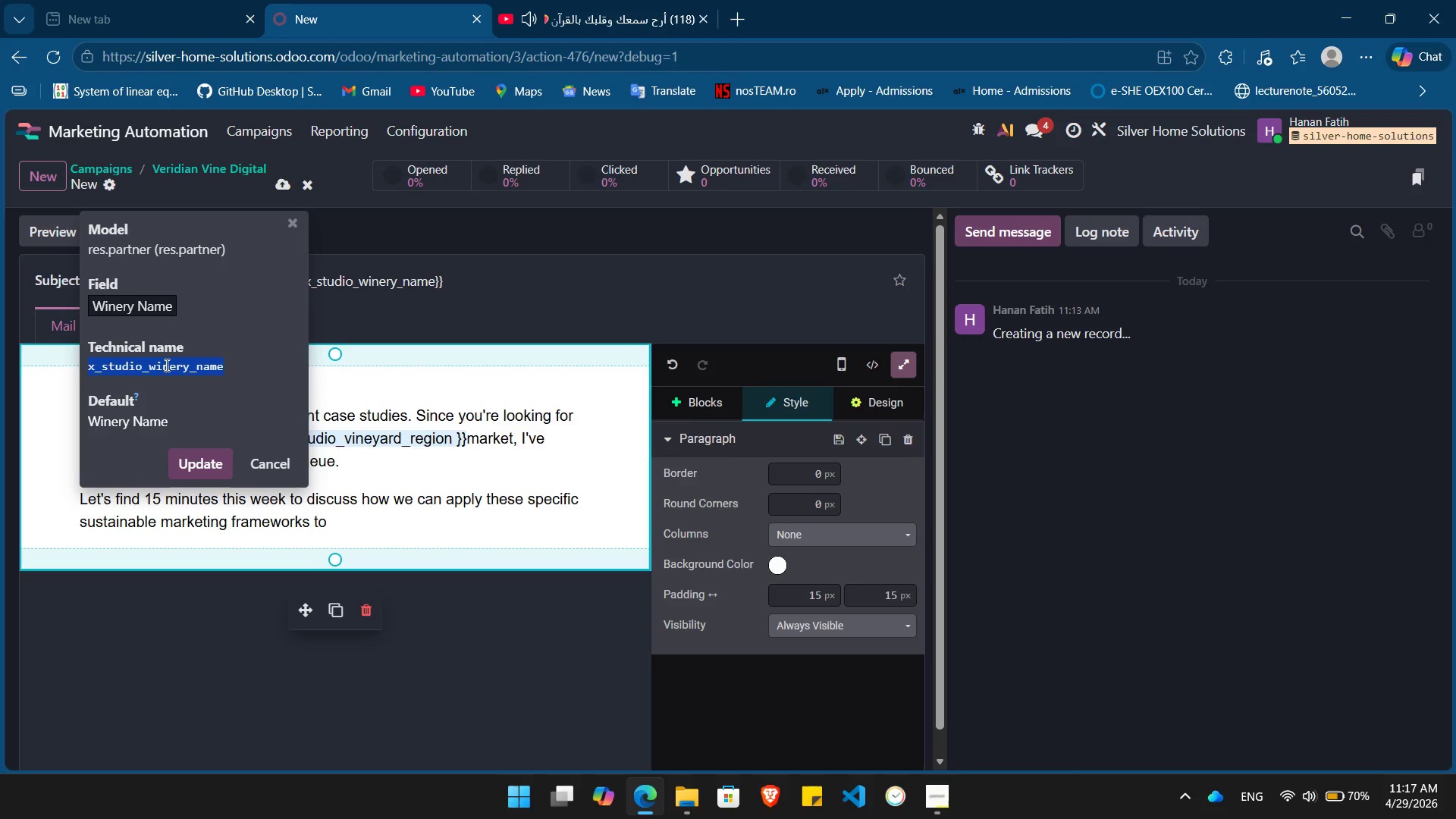 
key(Control+C)
 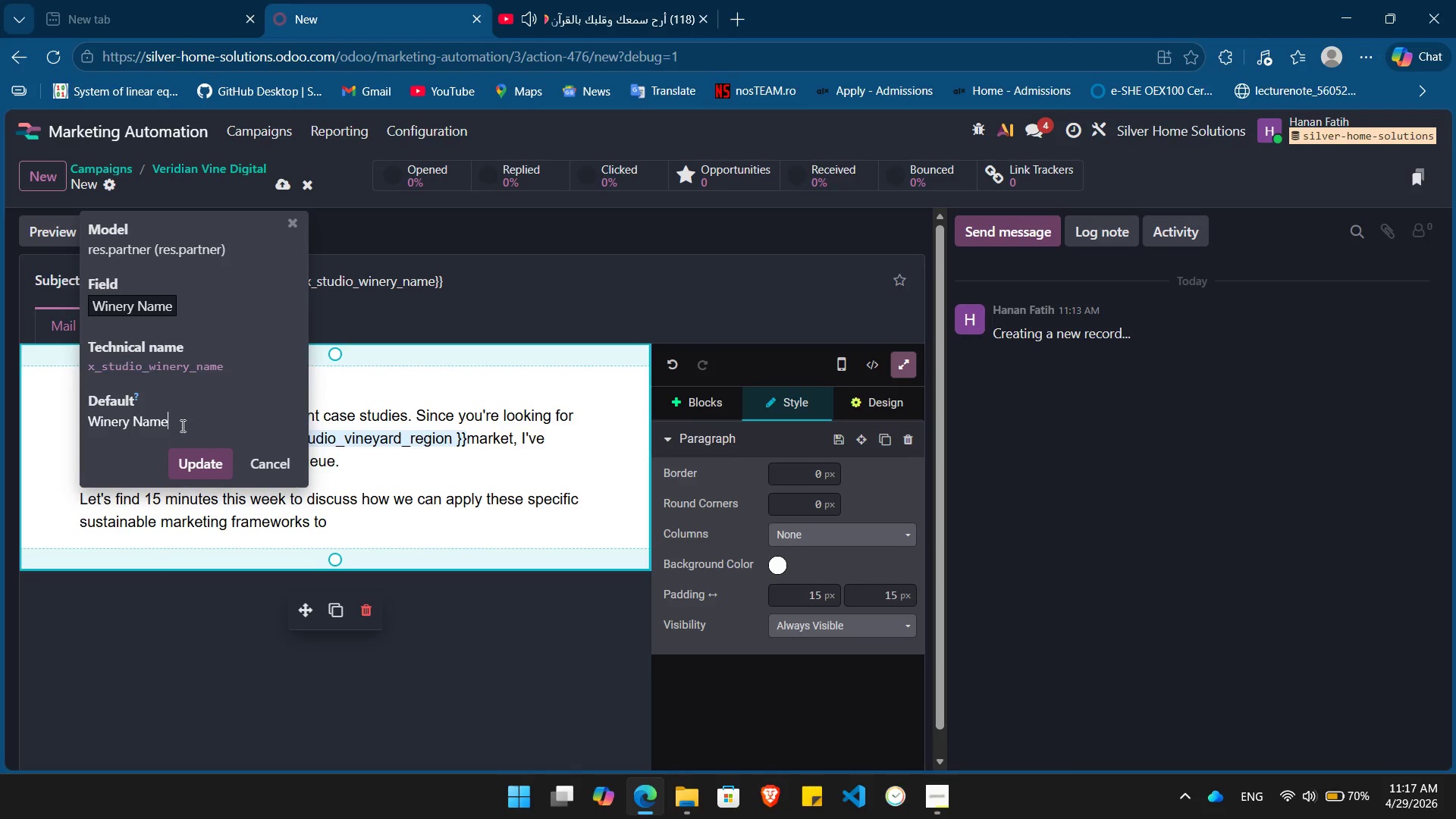 
double_click([181, 425])
 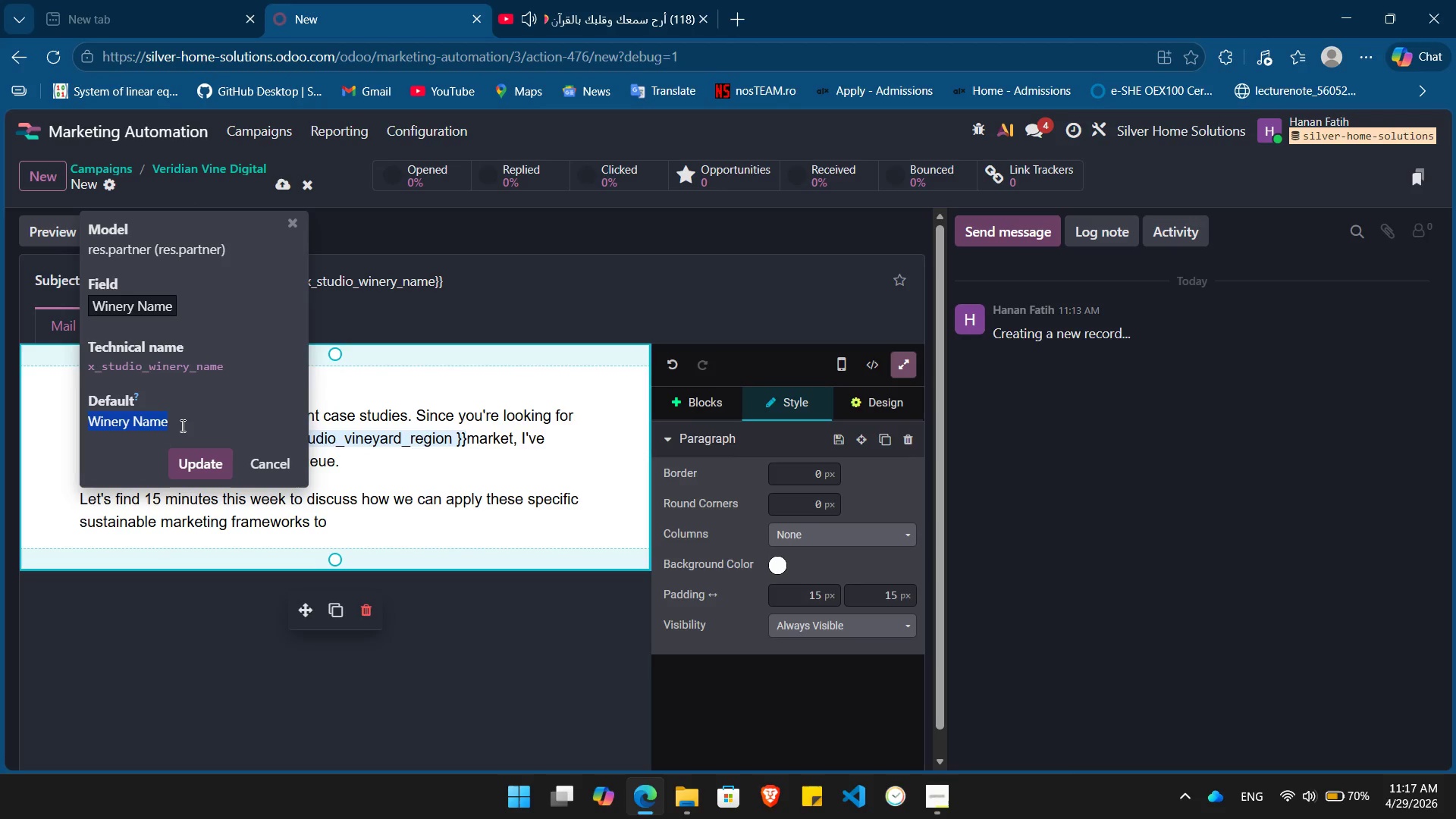 
triple_click([181, 425])
 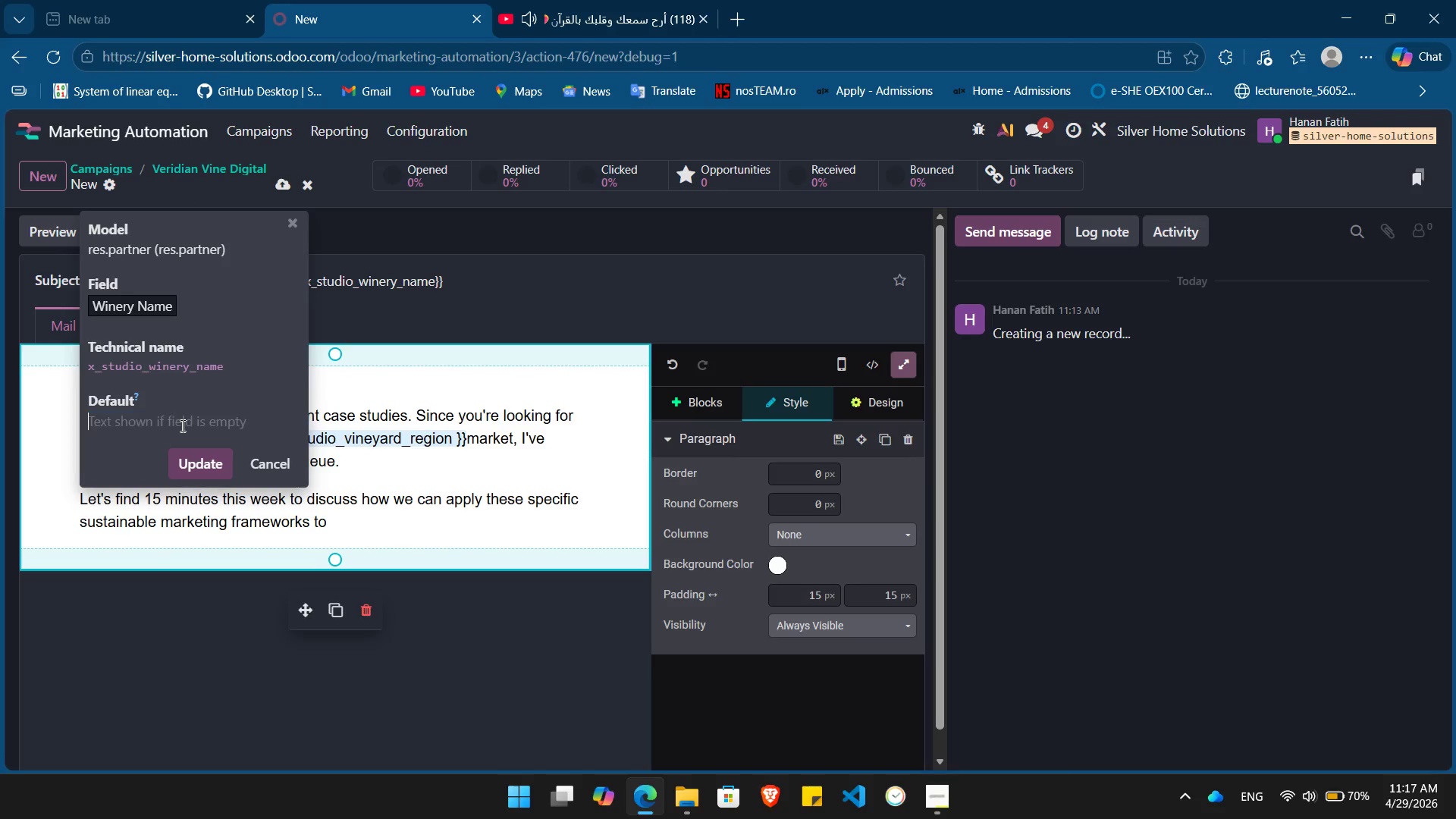 
key(Backspace)
type({{ object.)
 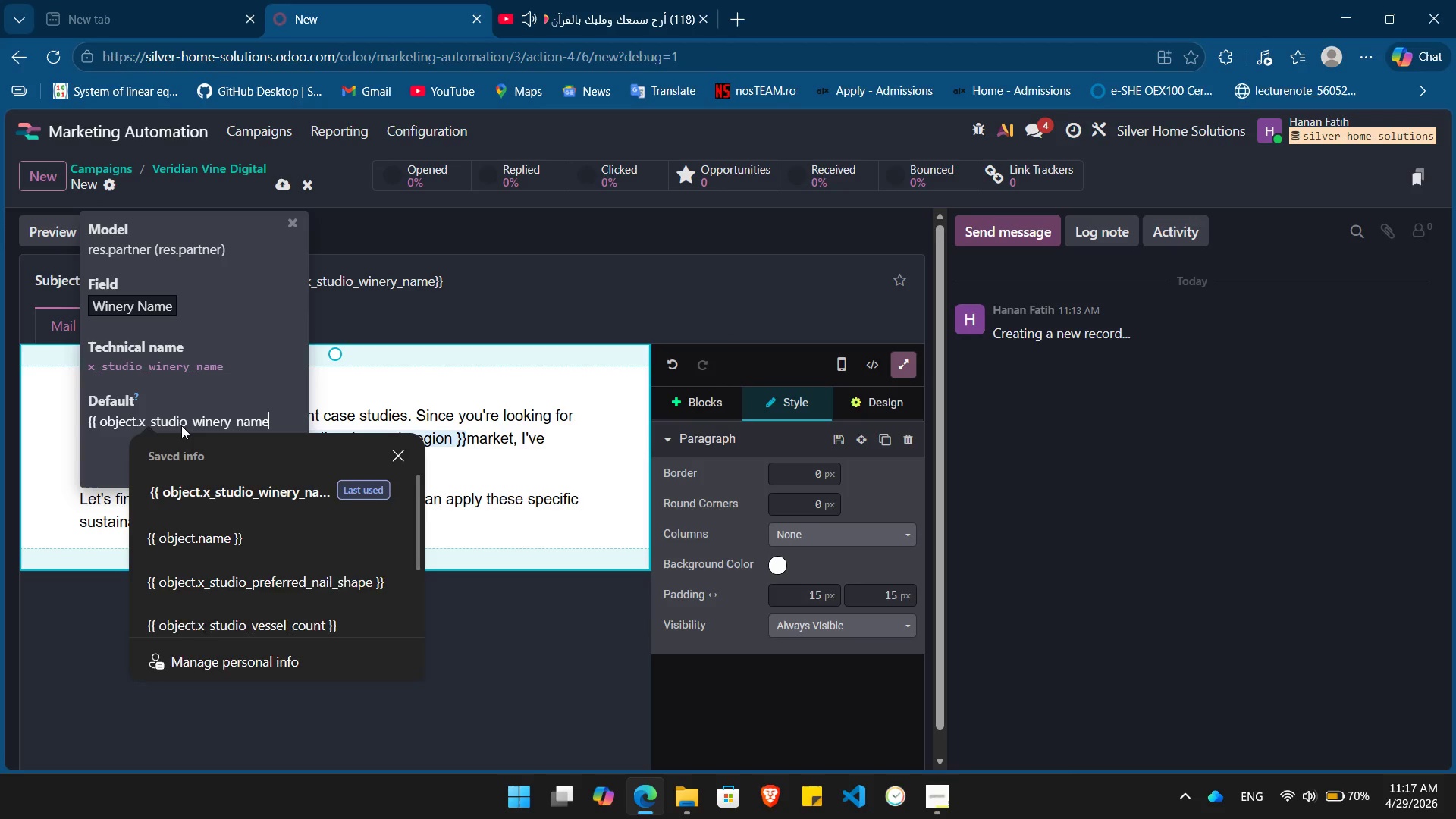 
key(Control+V)
 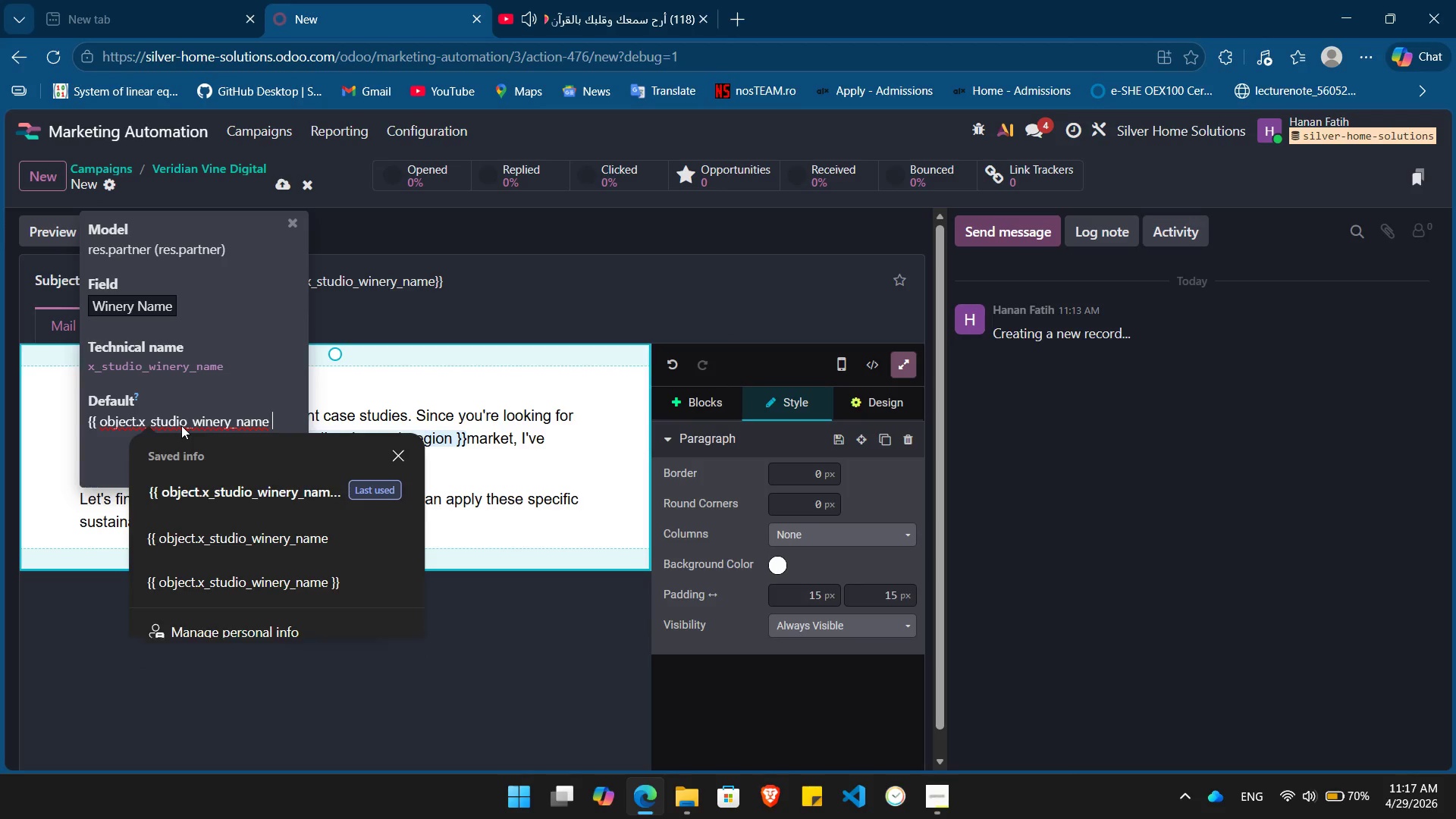 
key(Space)
 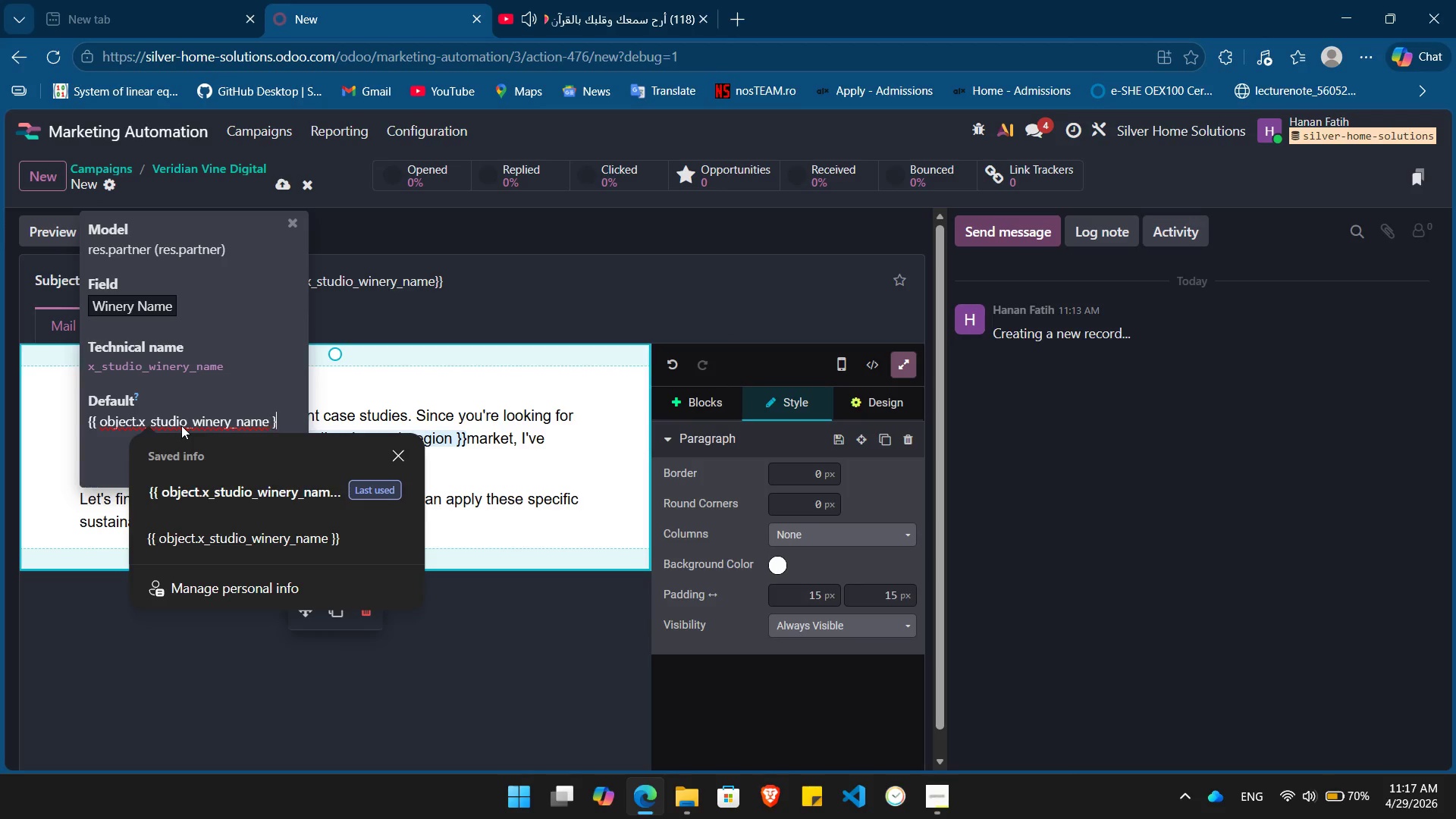 
key(Shift+BracketRight)
 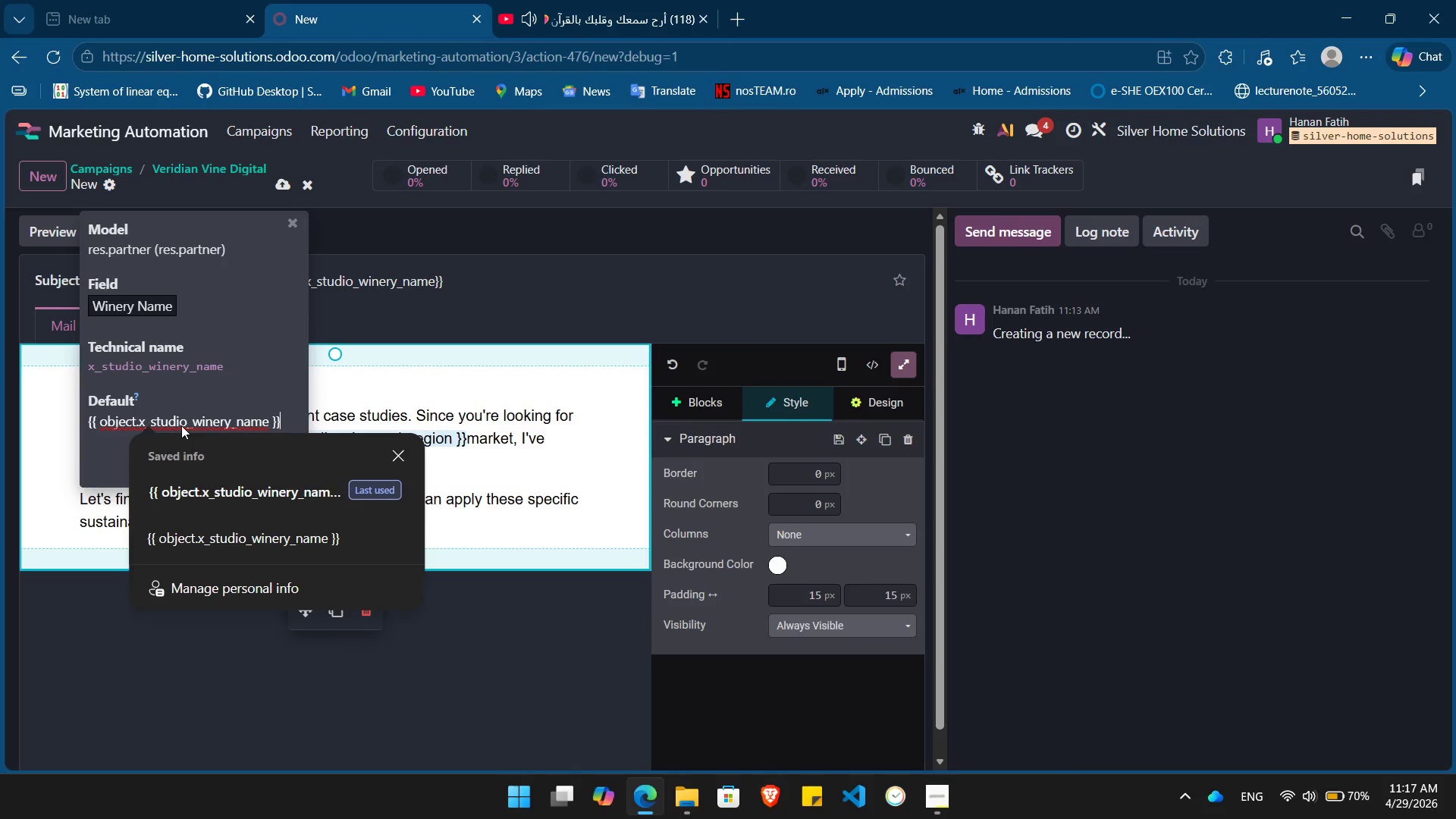 
key(Shift+BracketRight)
 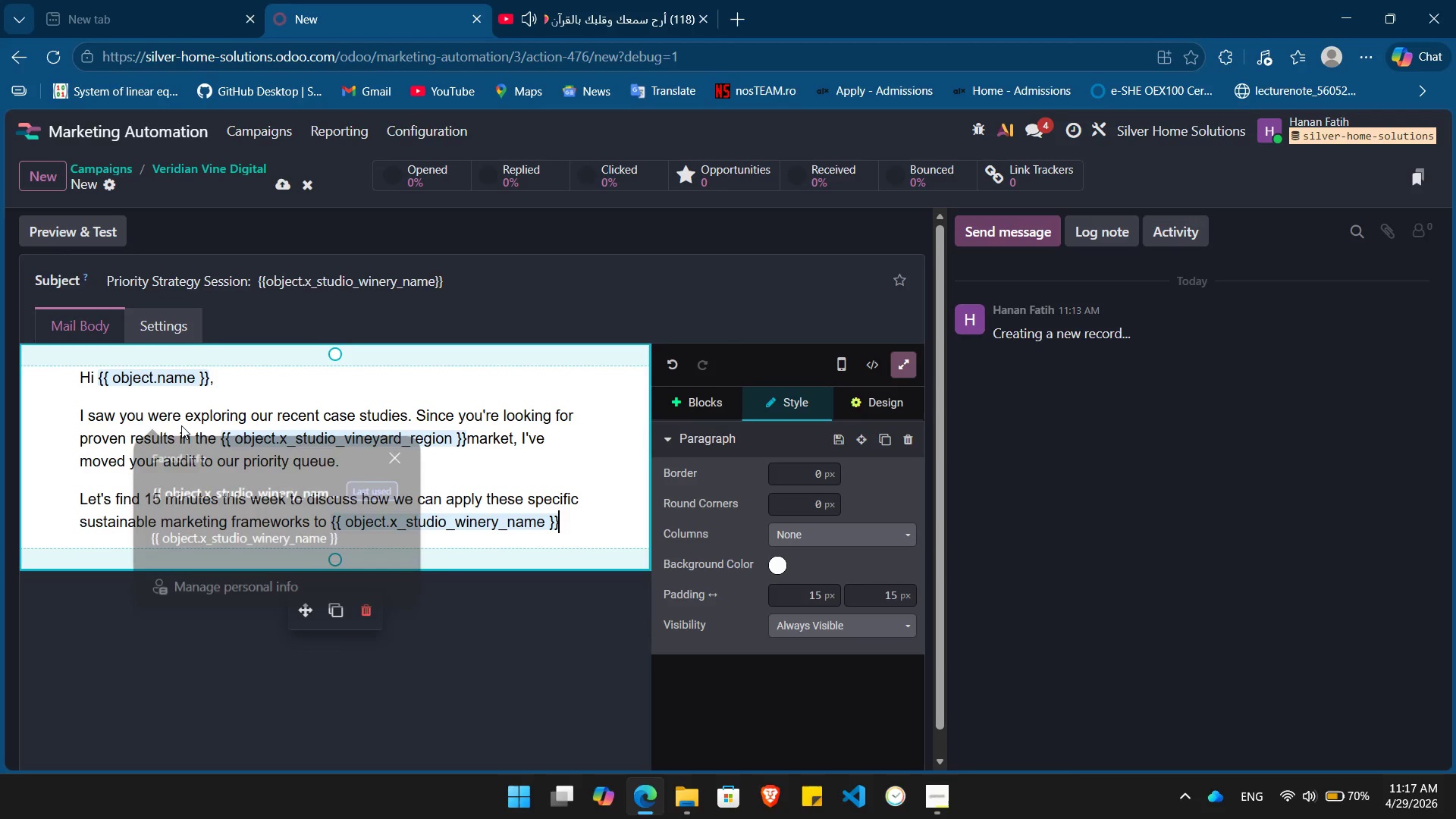 
key(Enter)
 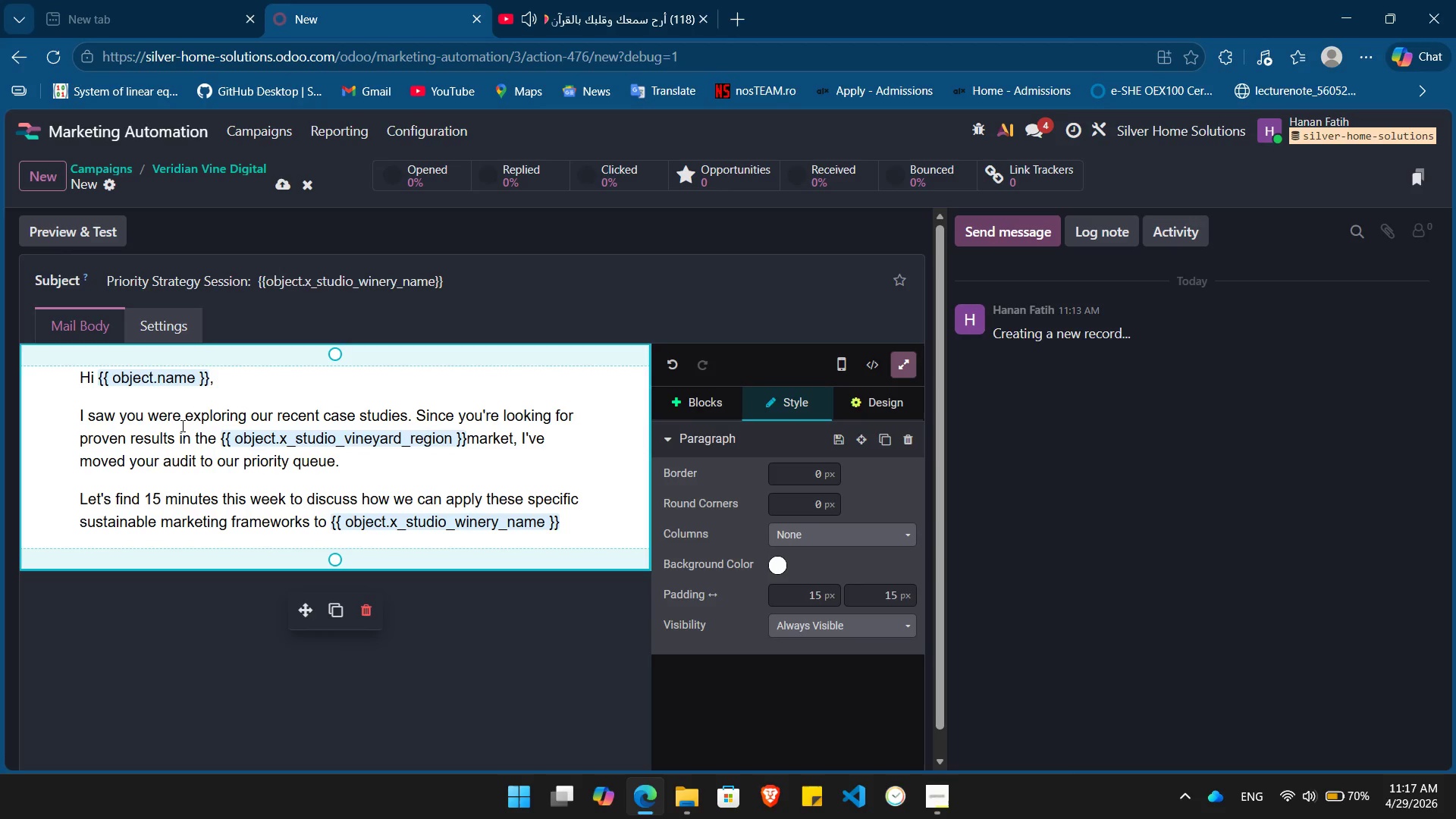 
key(Period)
 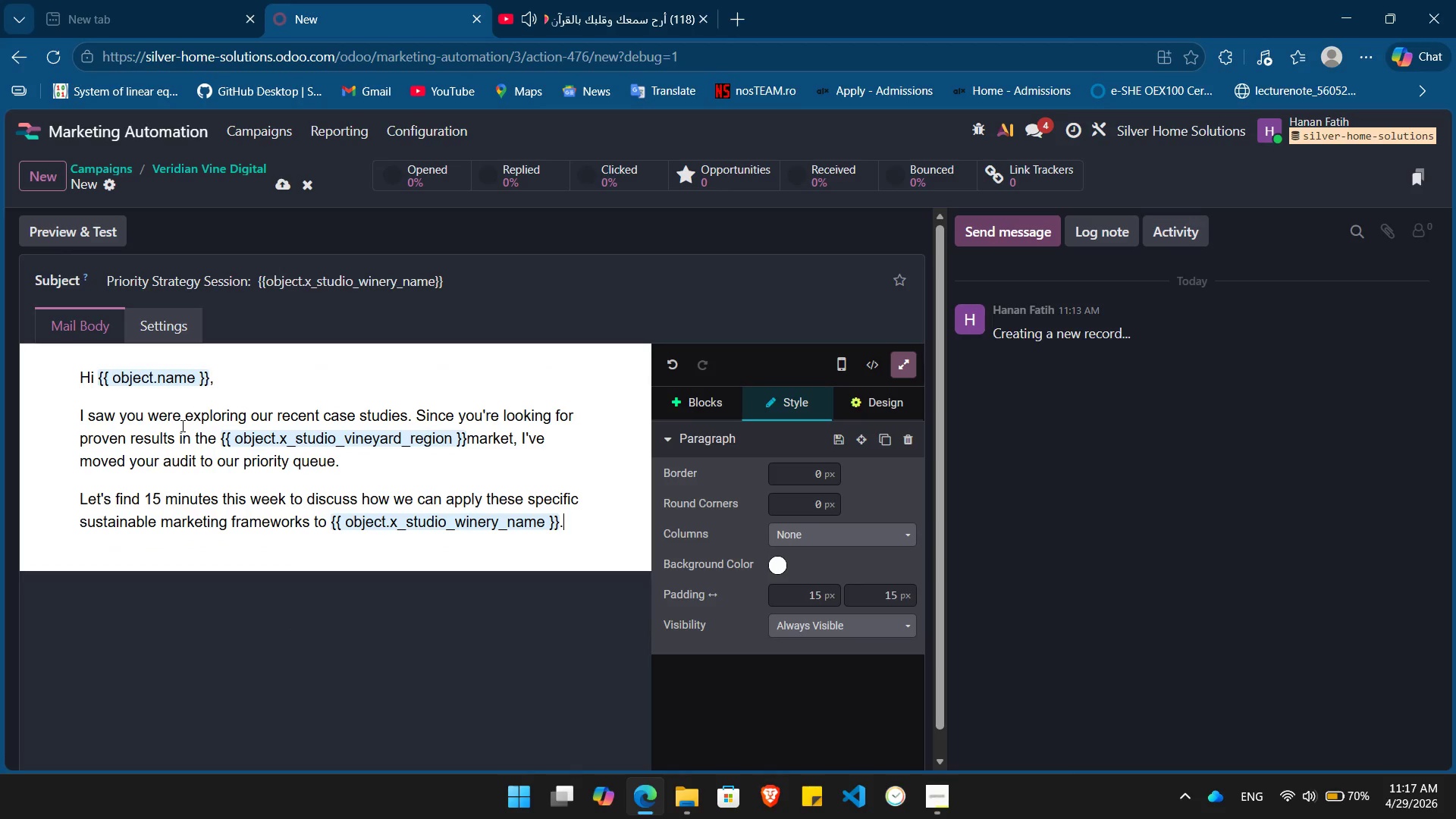 
key(Enter)
 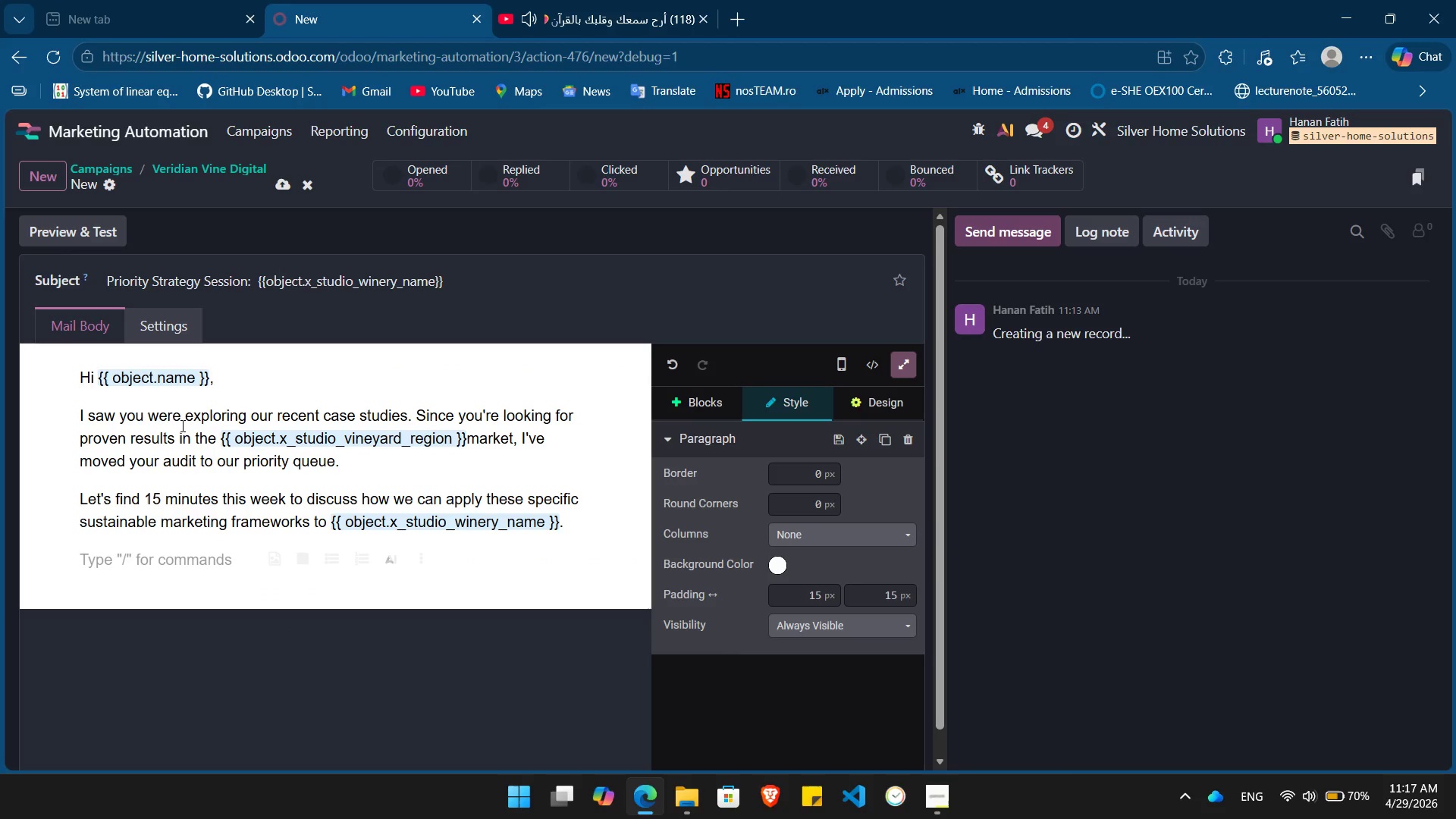 
type(/butt)
 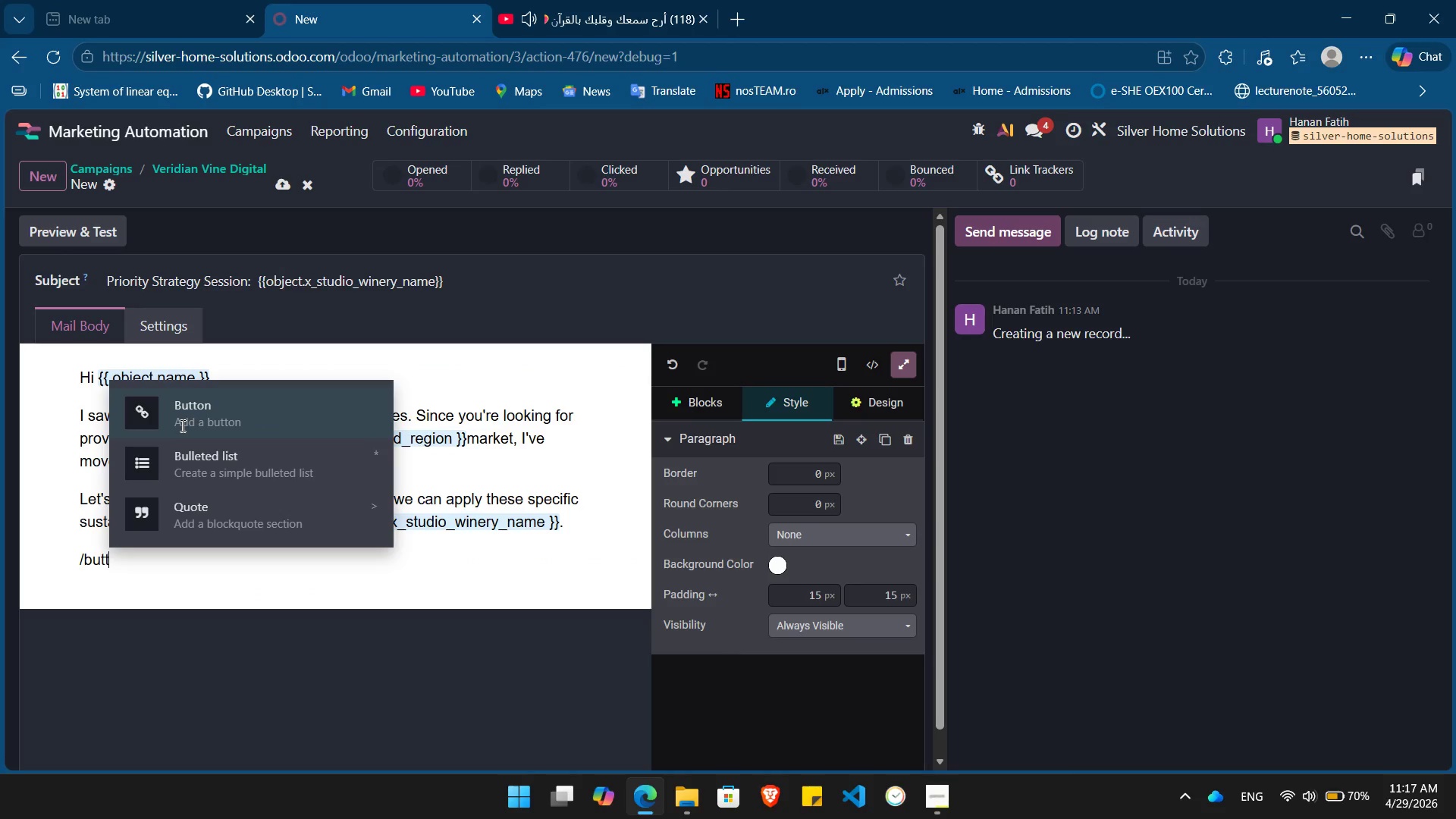 
key(Enter)
 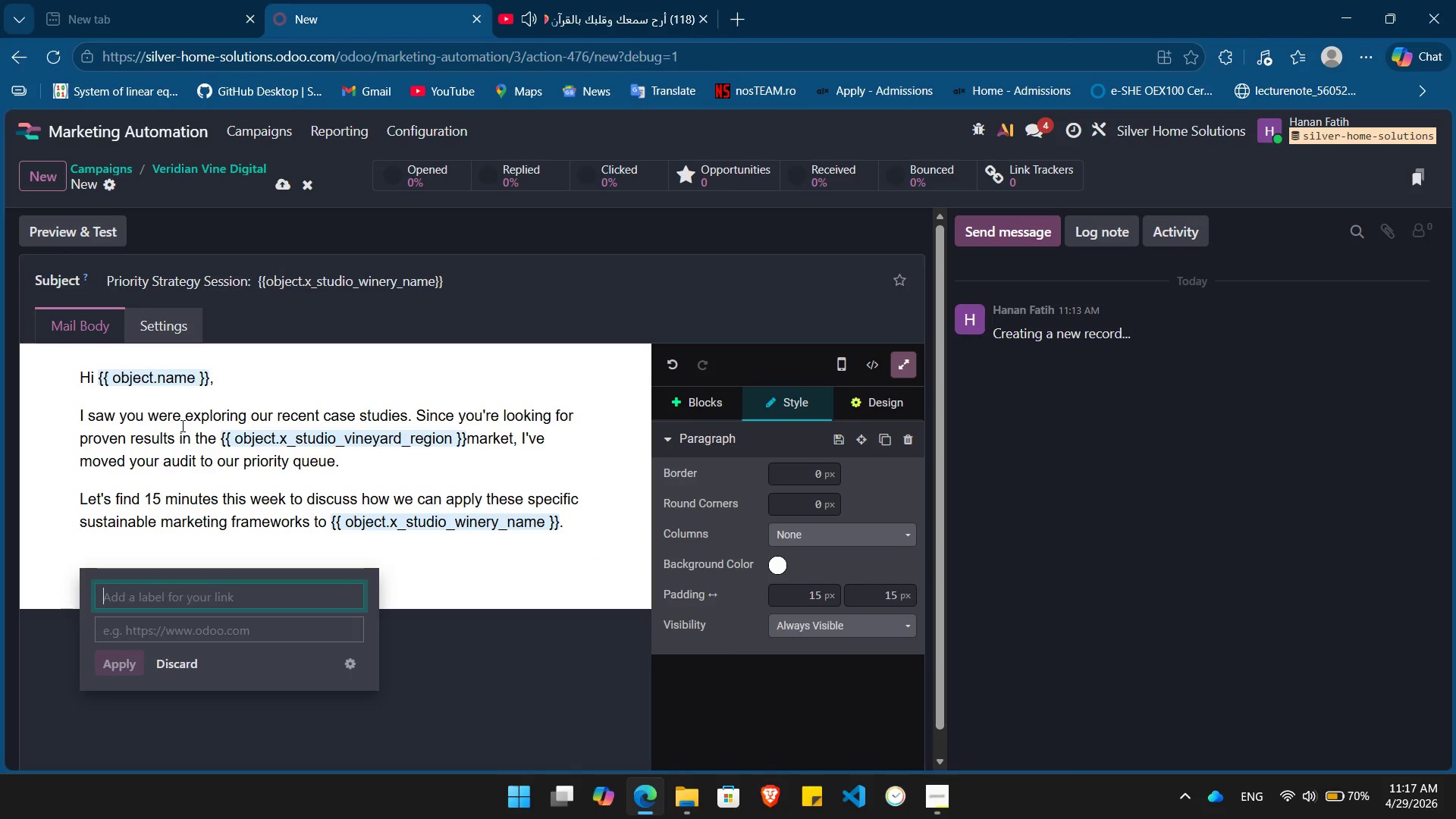 
type(Book a Priority Call)
key(Tab)
type(ht)
 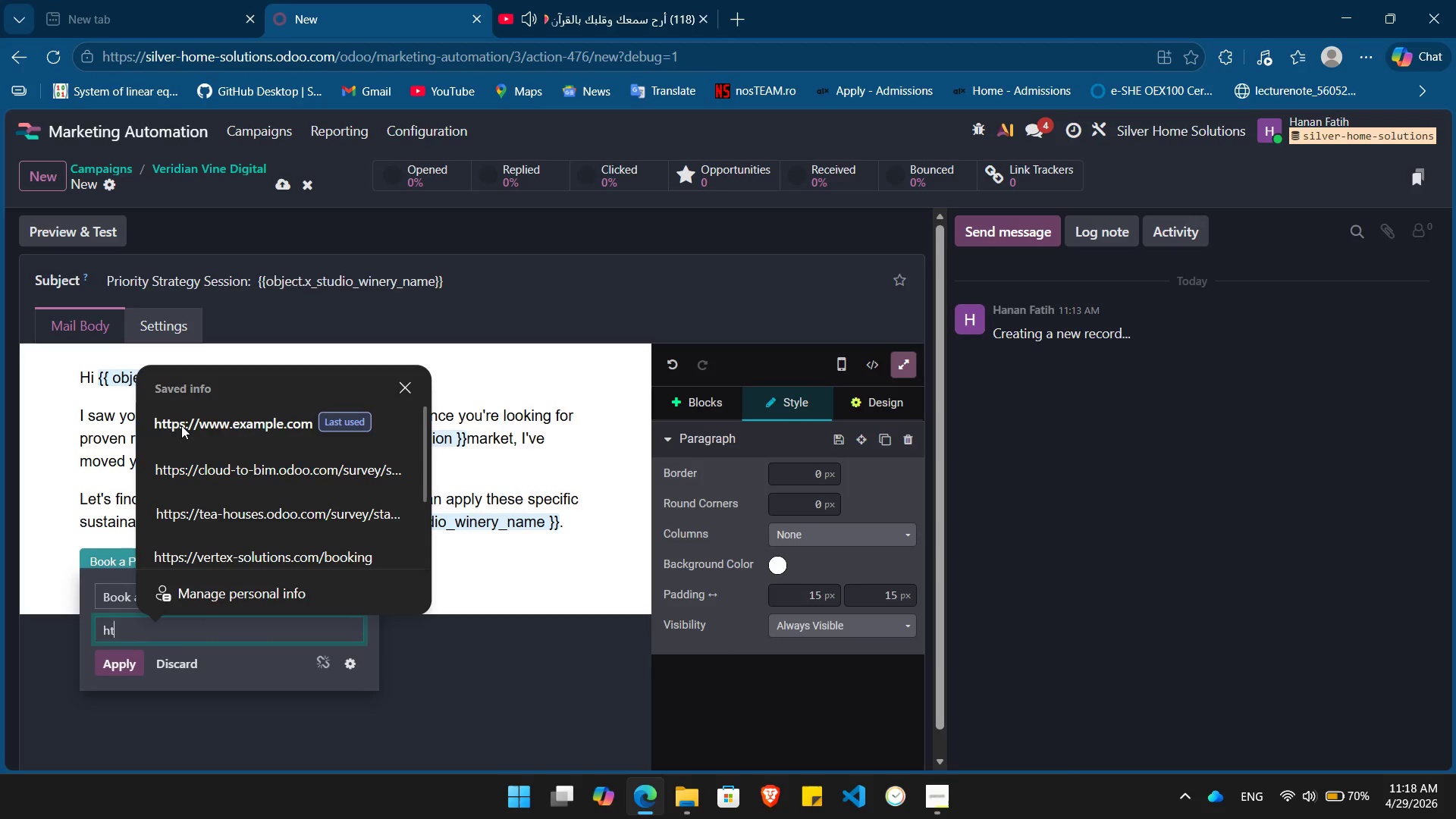 
key(ArrowDown)
 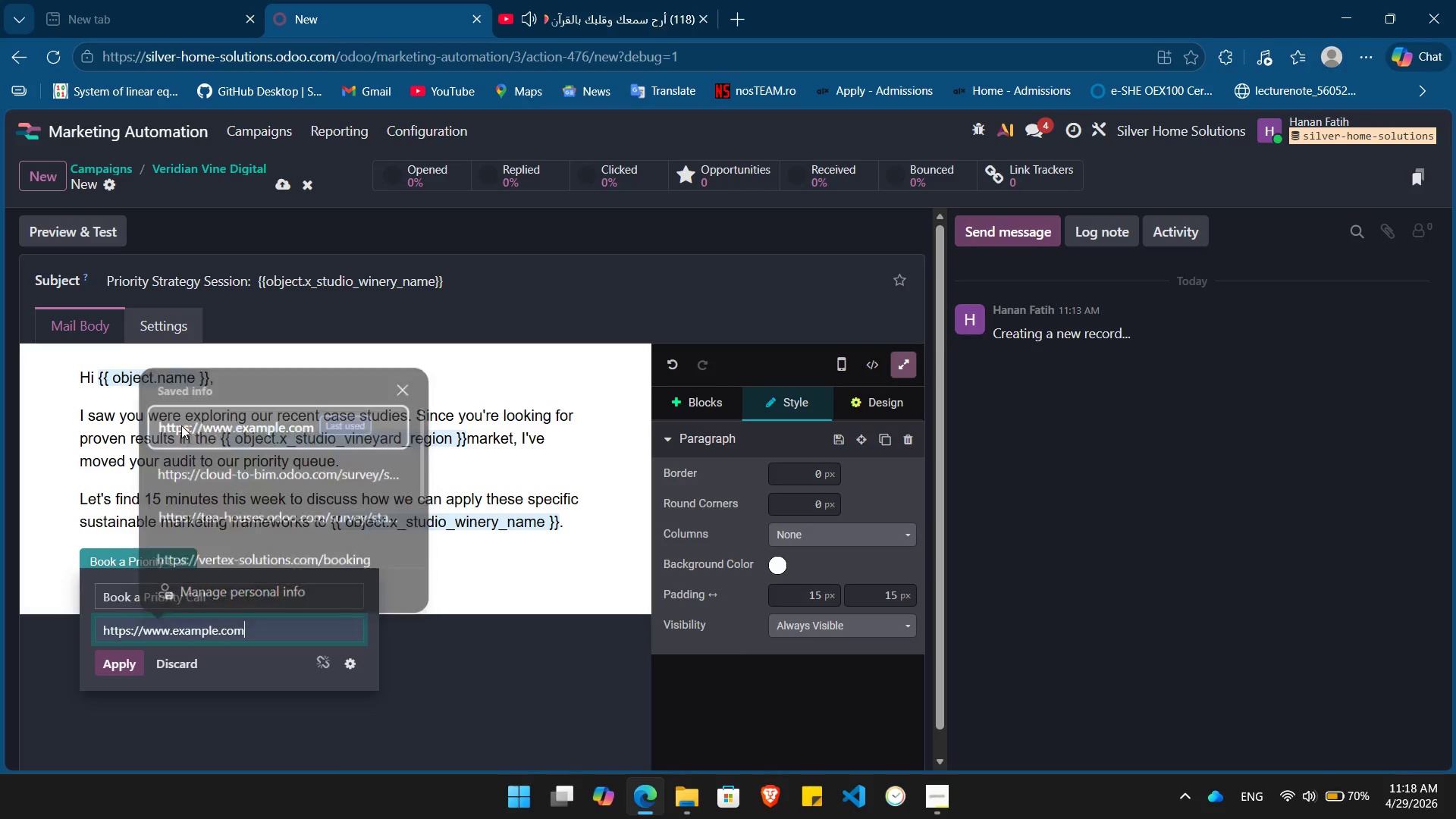 
key(Enter)
 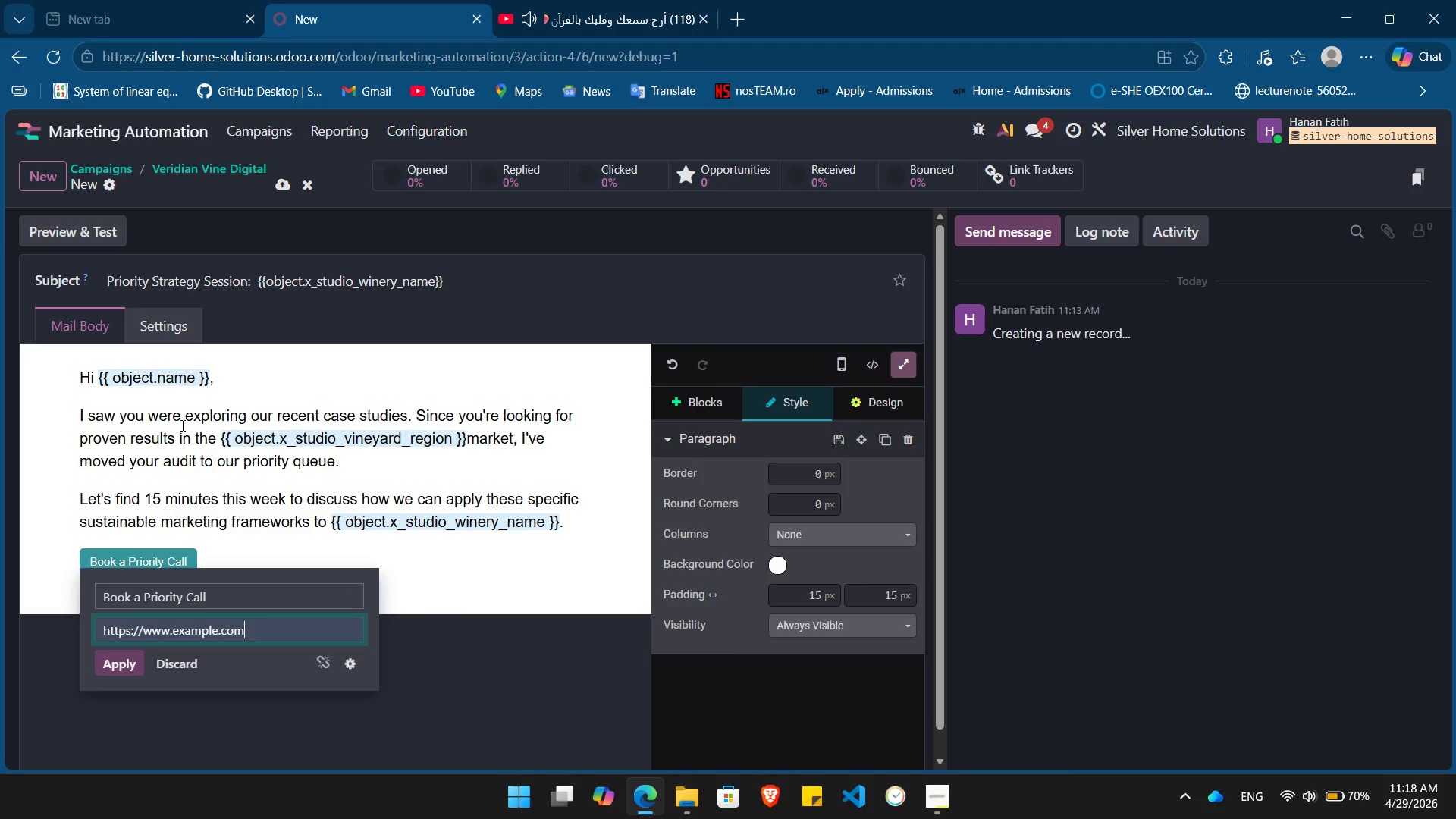 
key(Enter)
 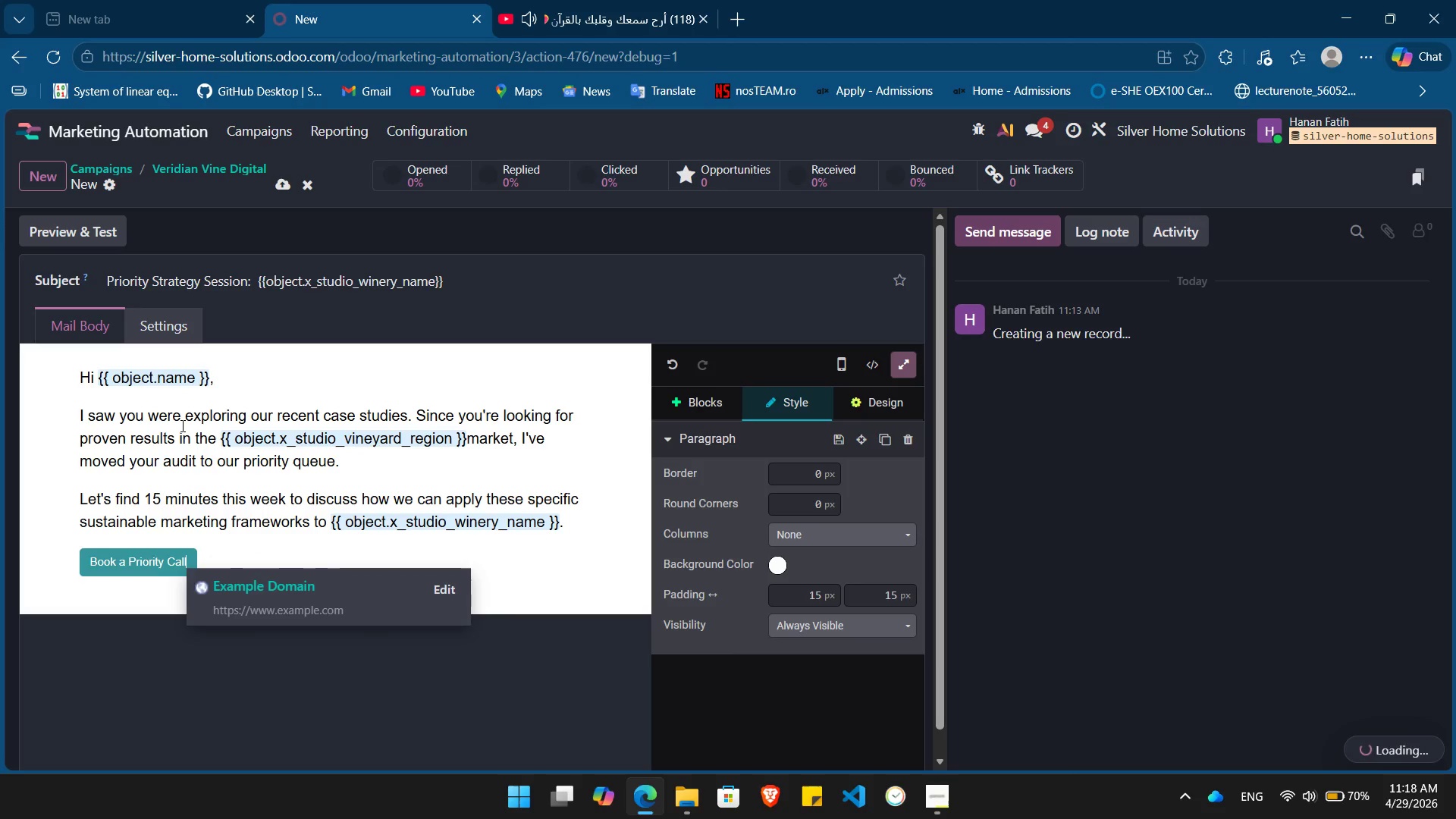 
key(Enter)
 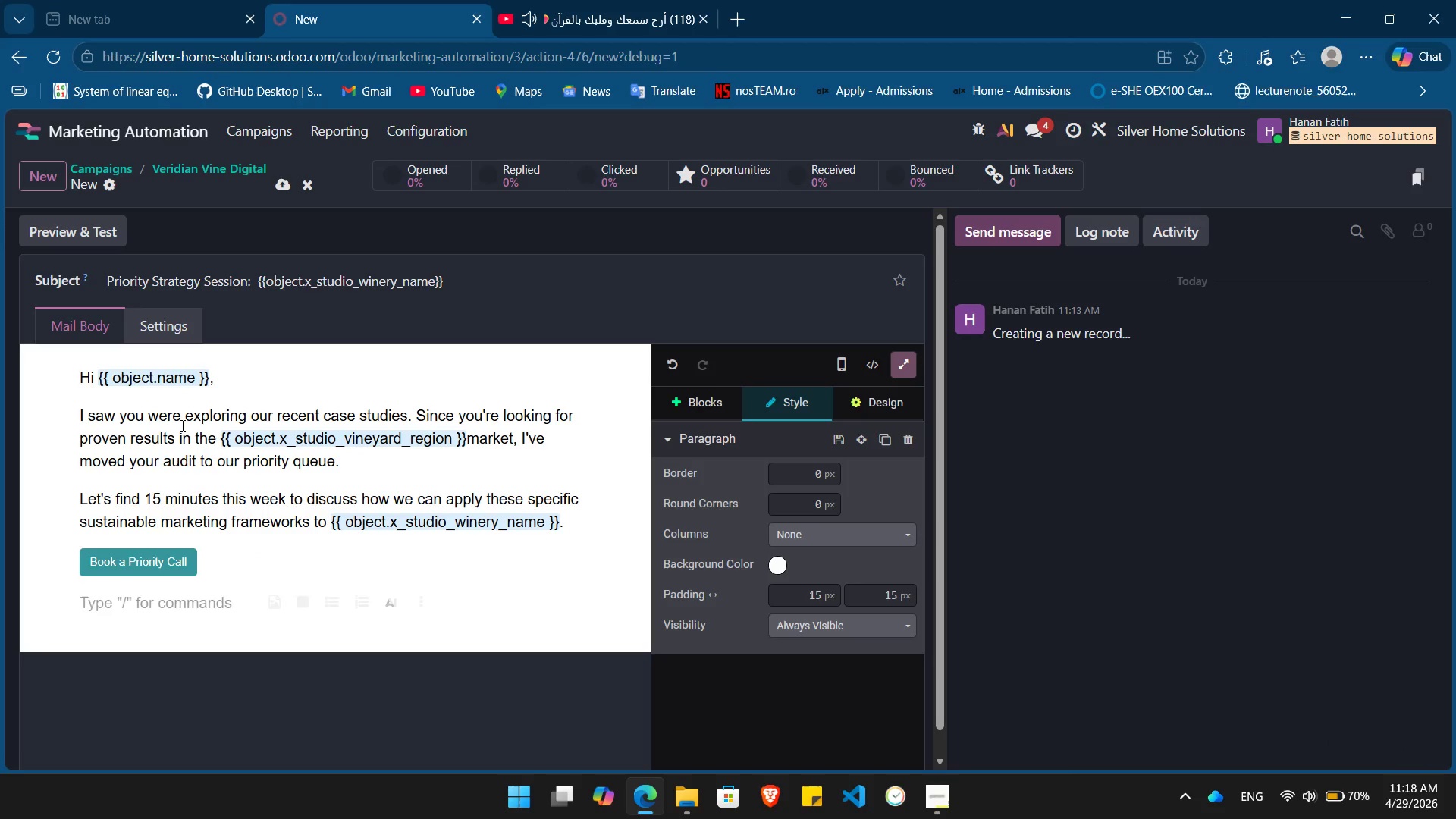 
type(Best regards,)
 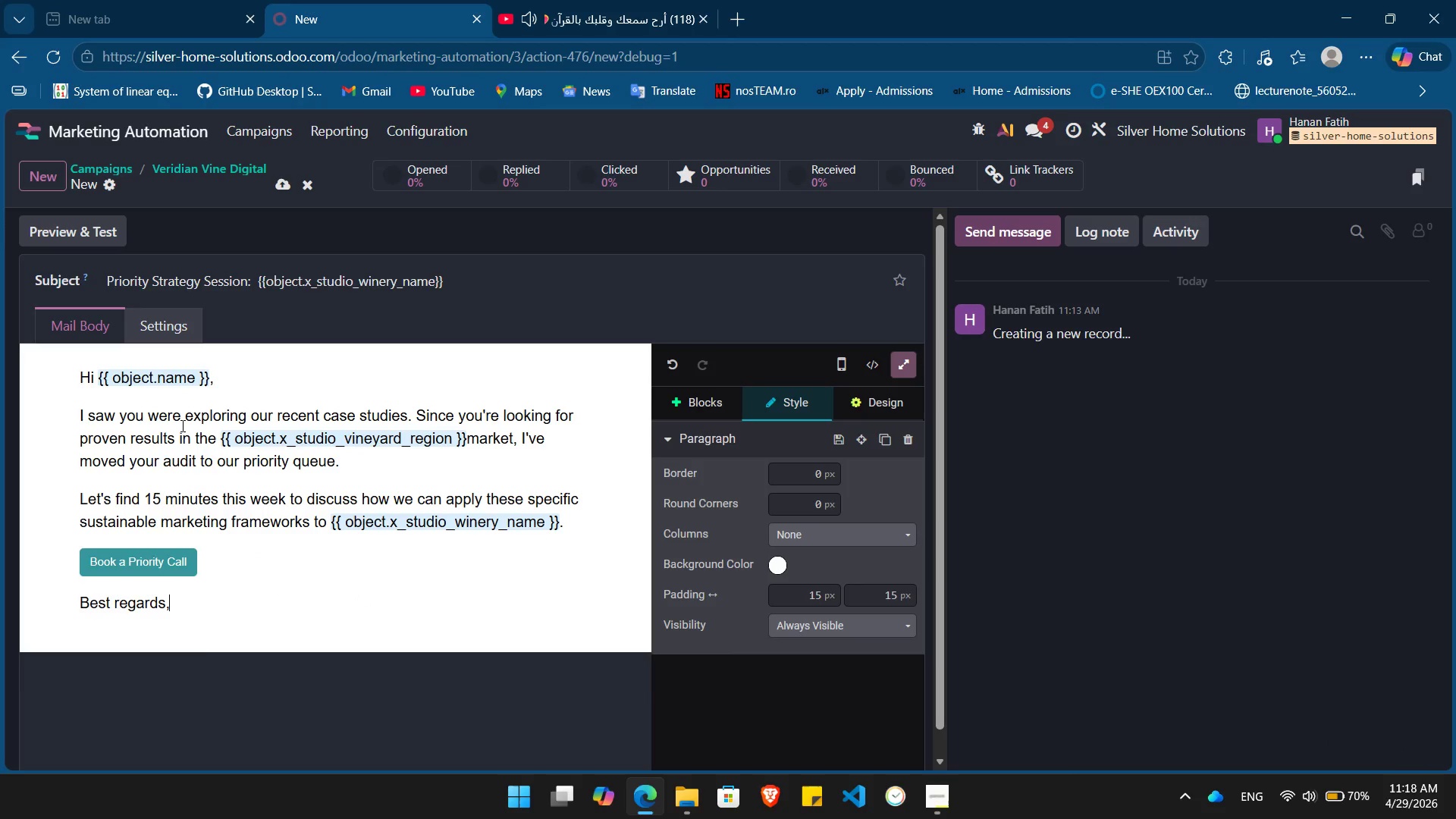 
key(Enter)
 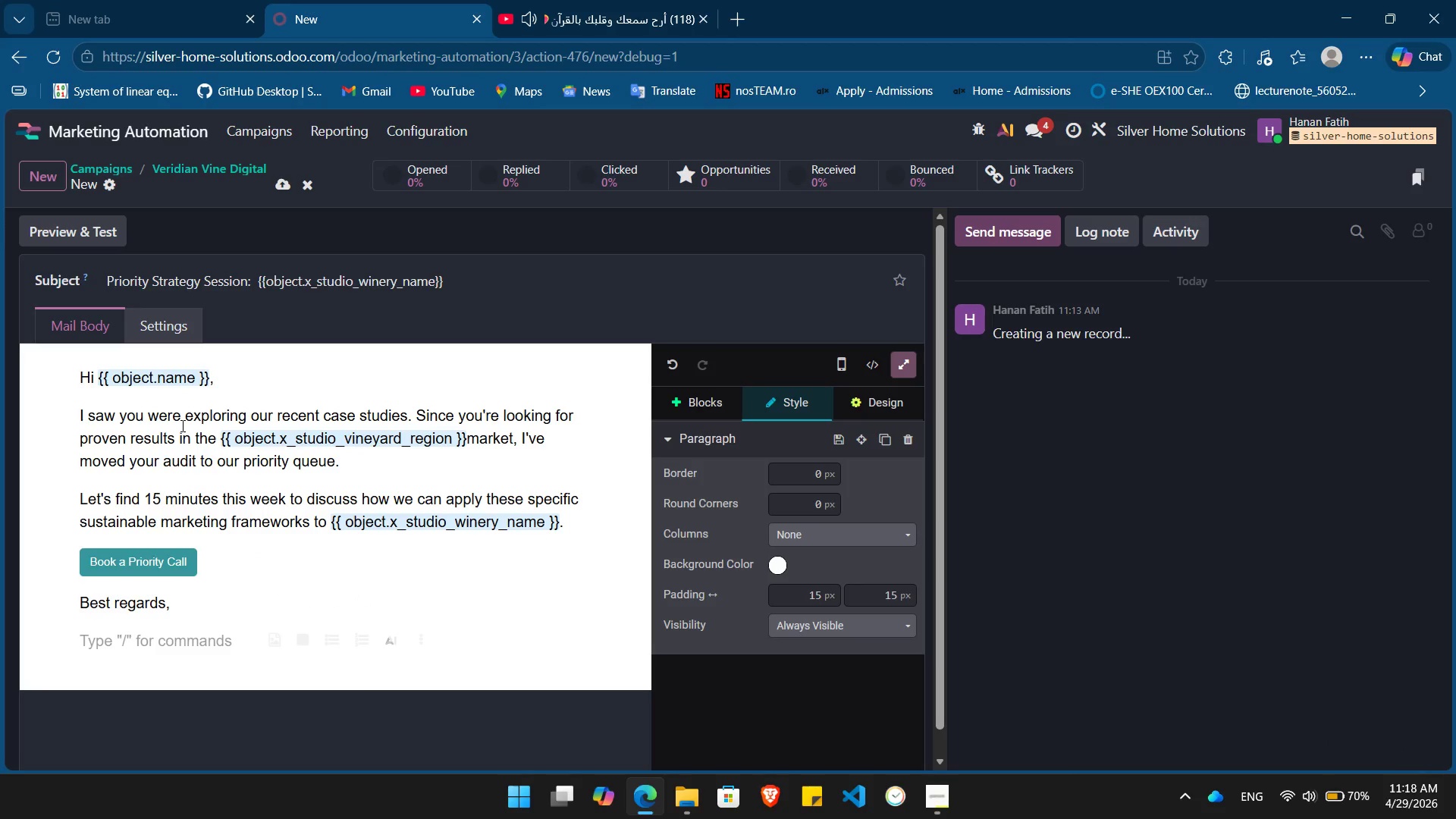 
key(Control+I)
 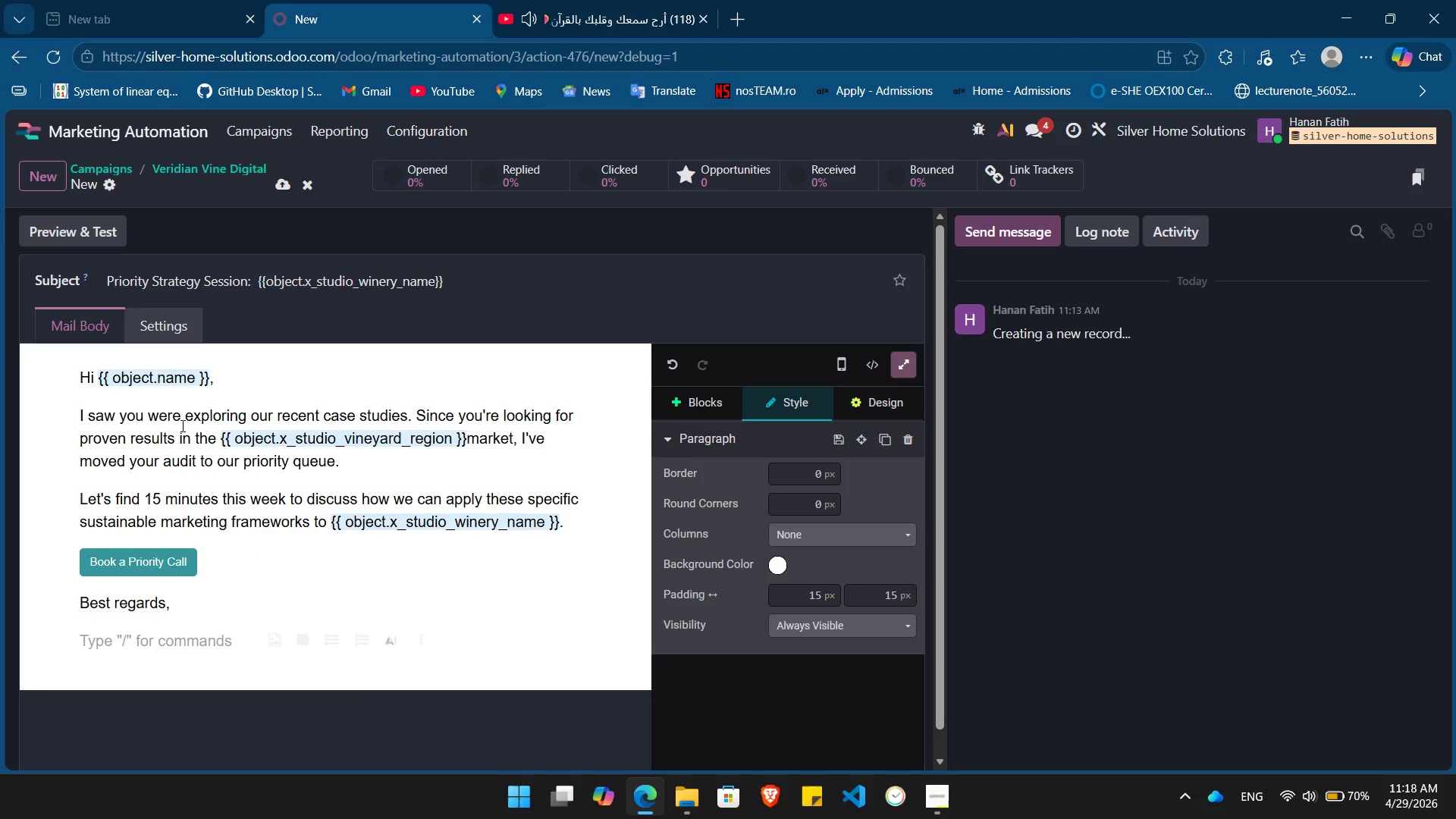 
type(Vin)
 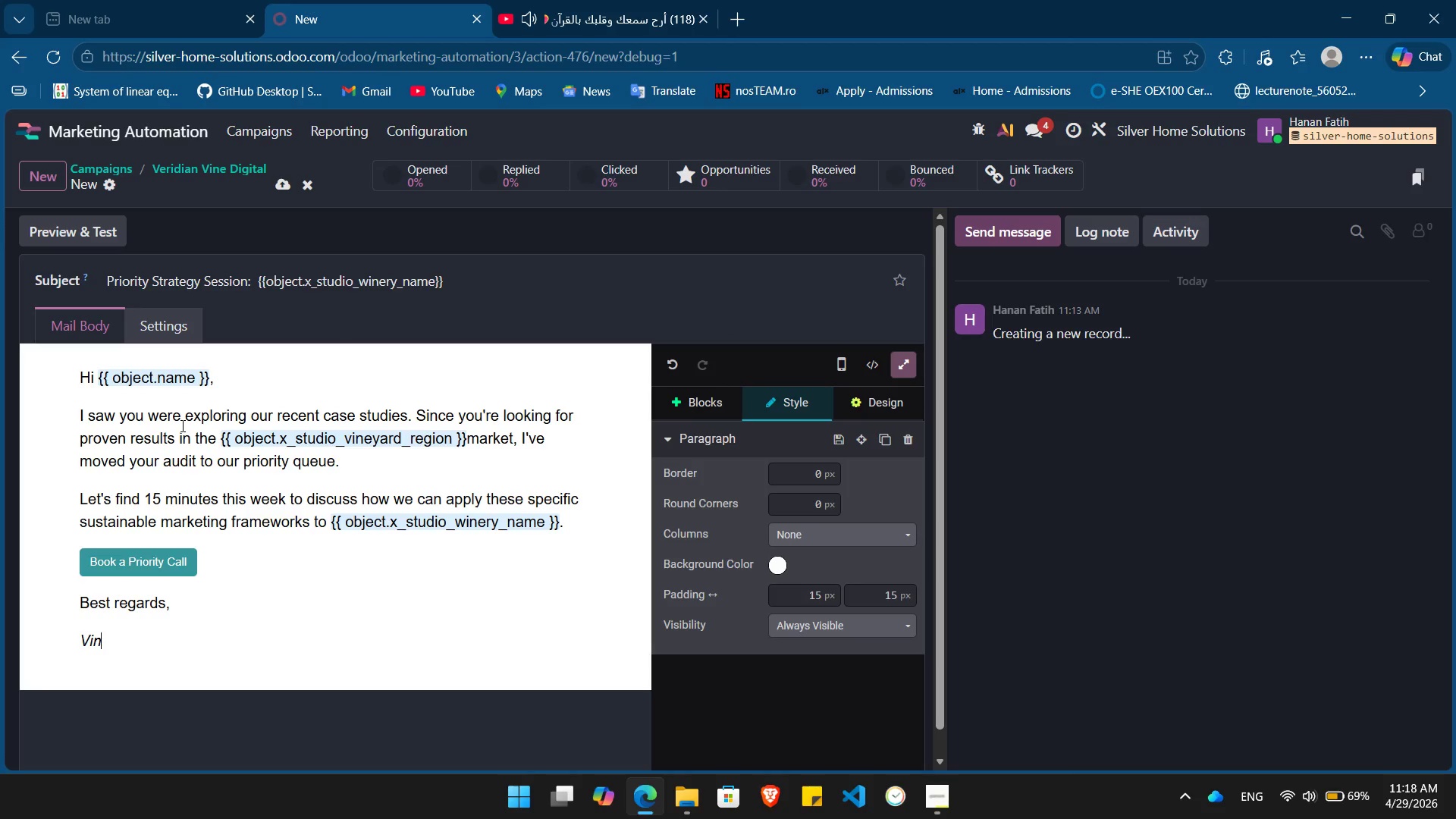 
key(Backspace)
key(Backspace)
type(eridian Vine Digital)
 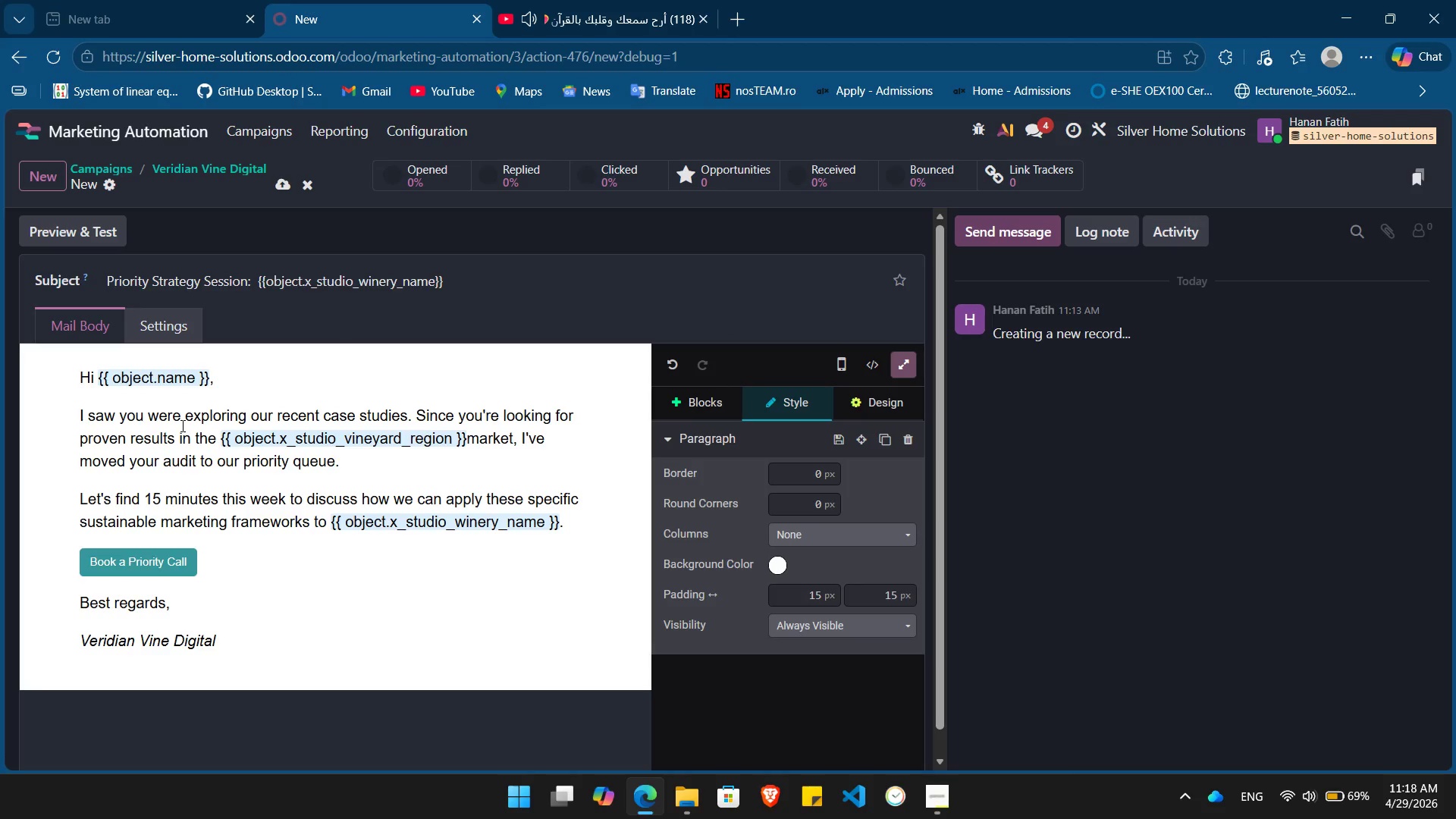 
wait(7.72)
 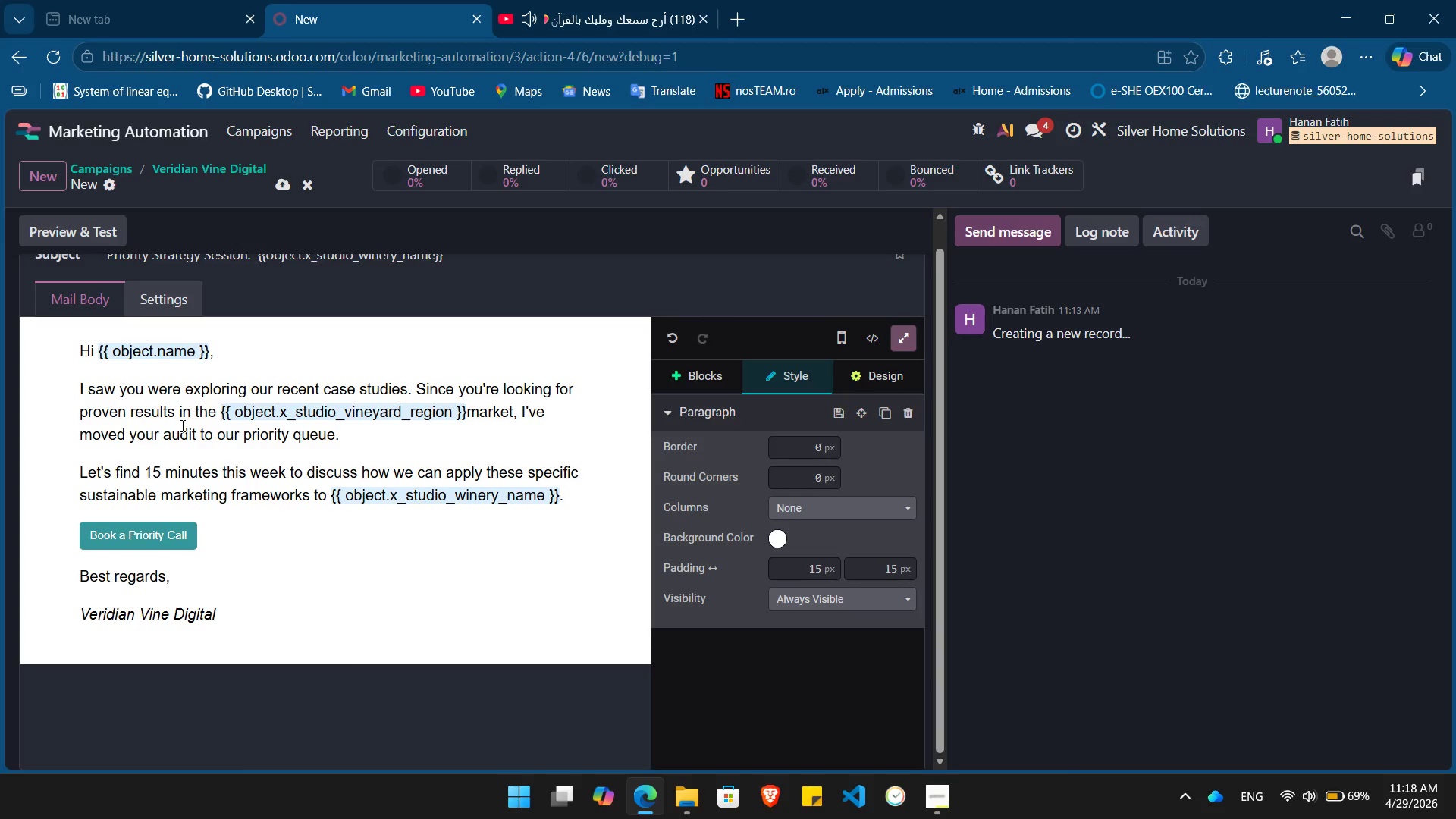 
left_click([224, 164])
 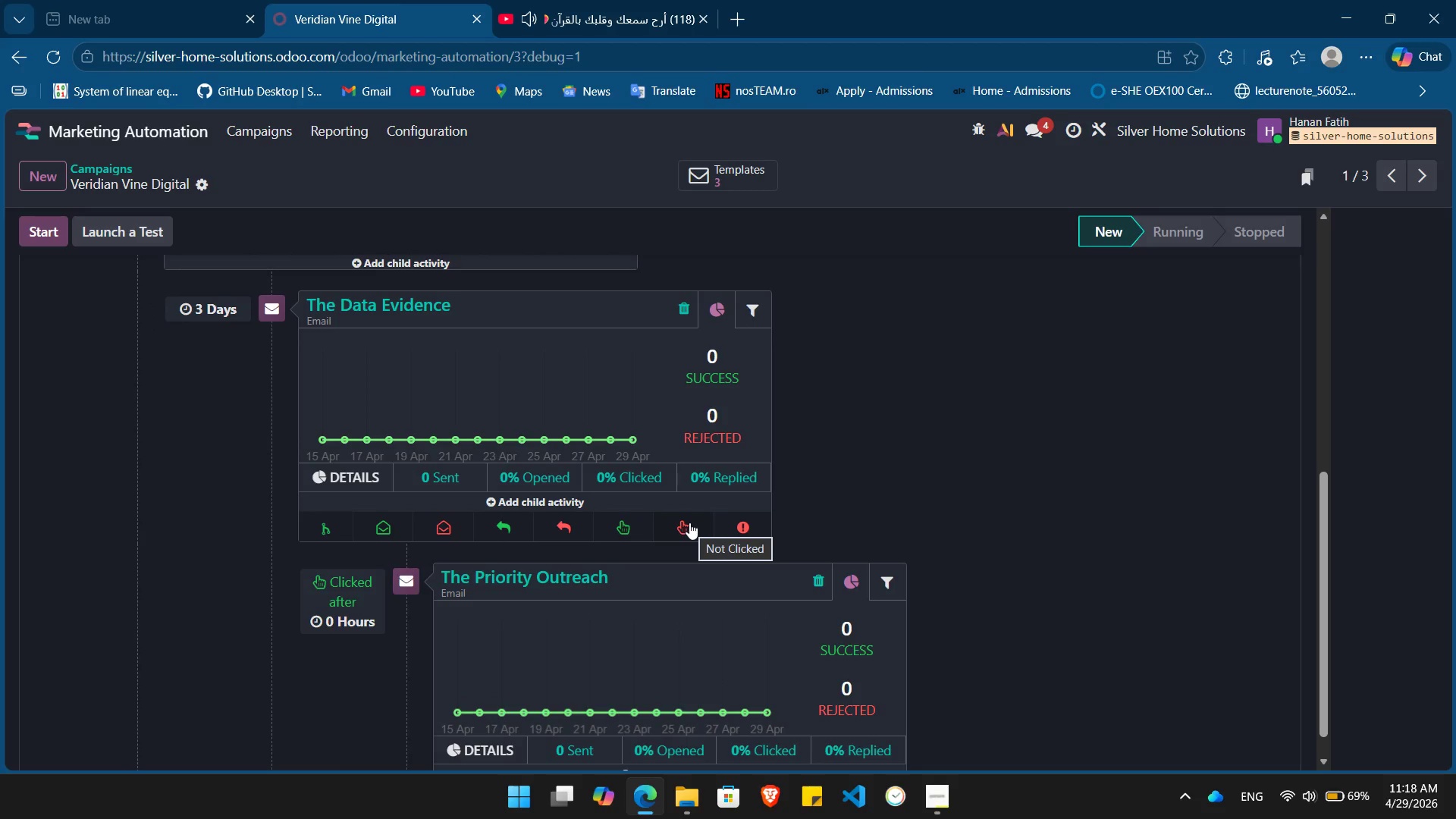 
wait(12.77)
 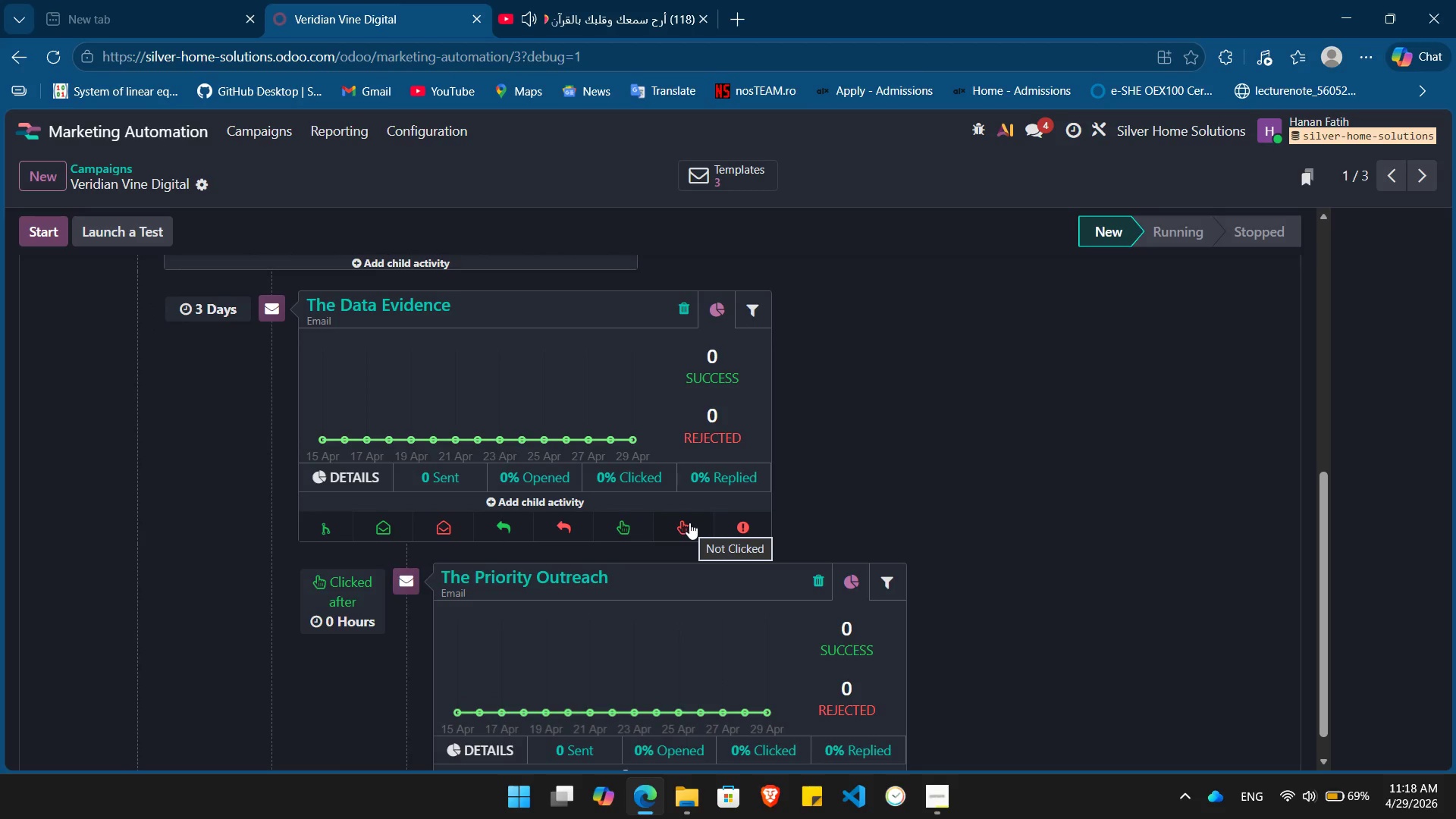 
left_click([679, 525])
 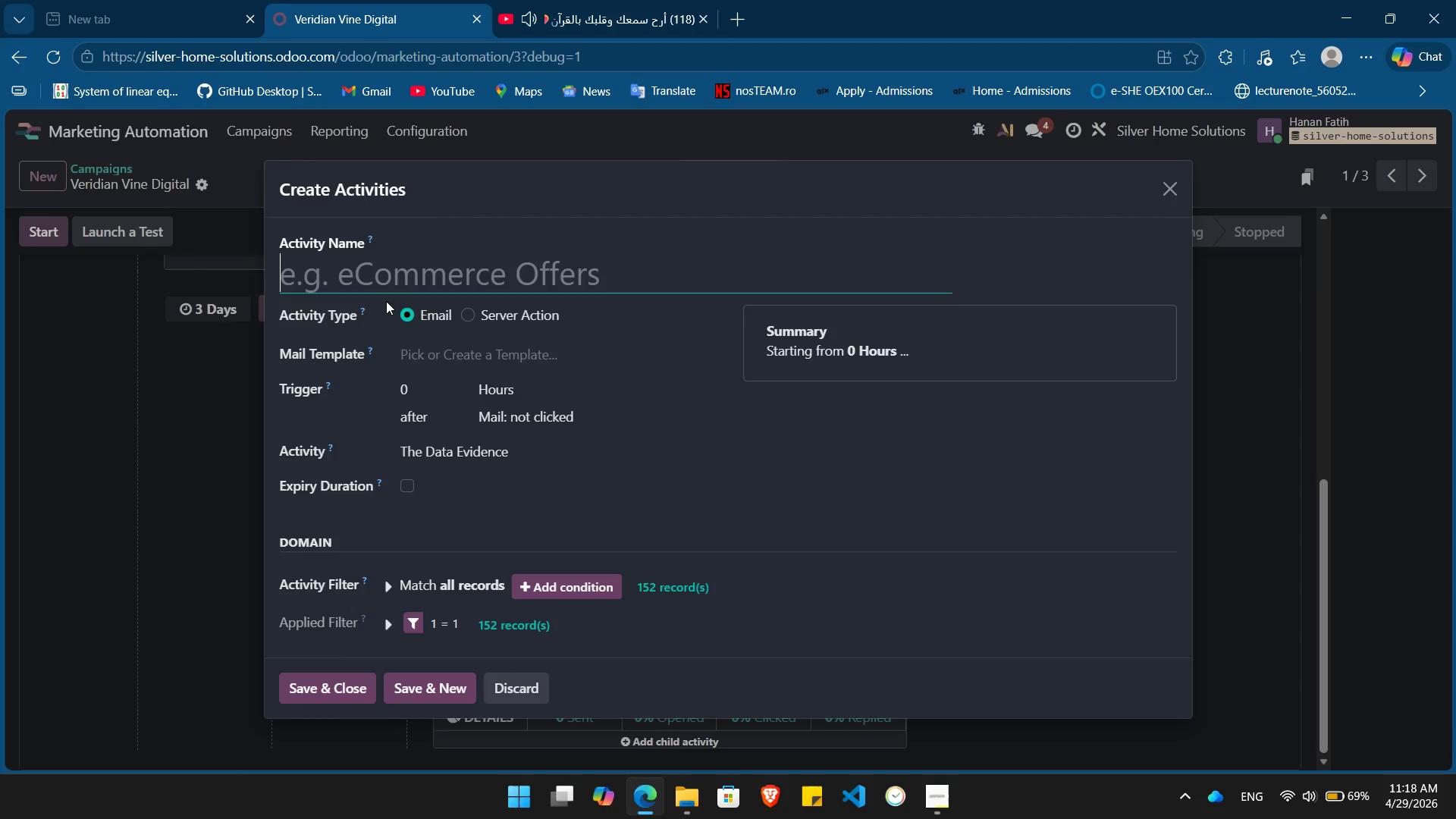 
type(The Value Add)
 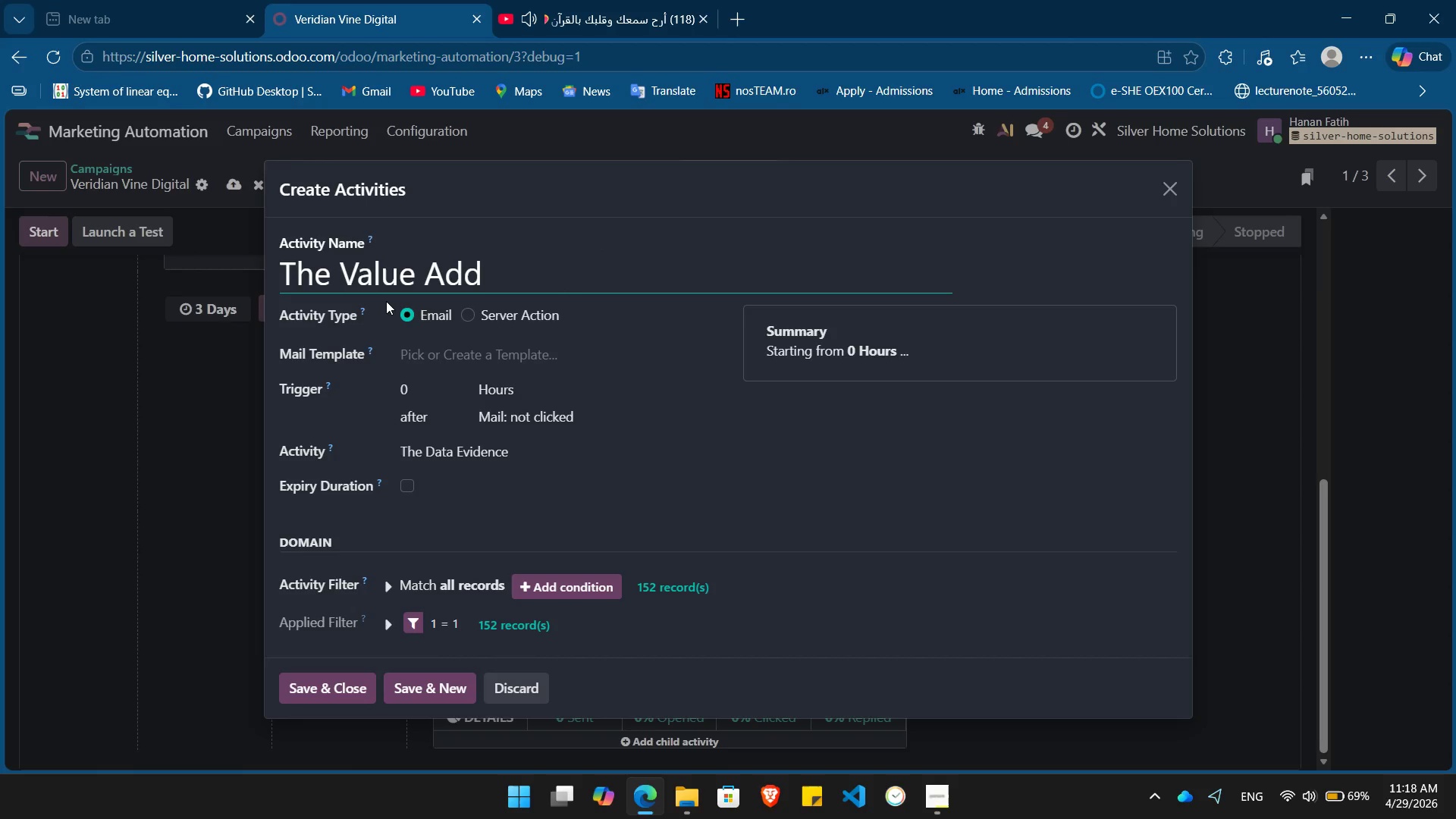 
left_click([483, 365])
 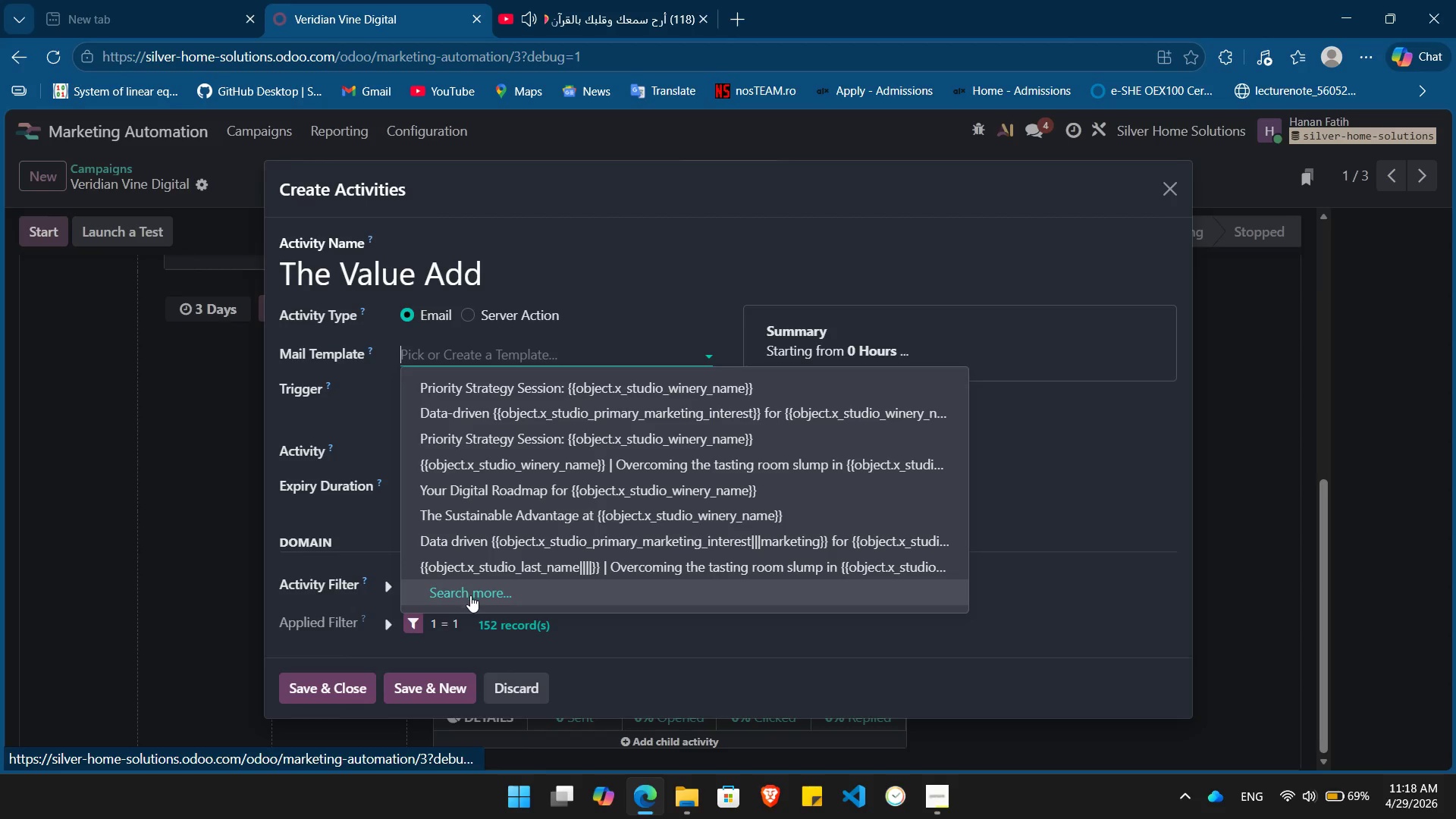 
left_click([470, 595])
 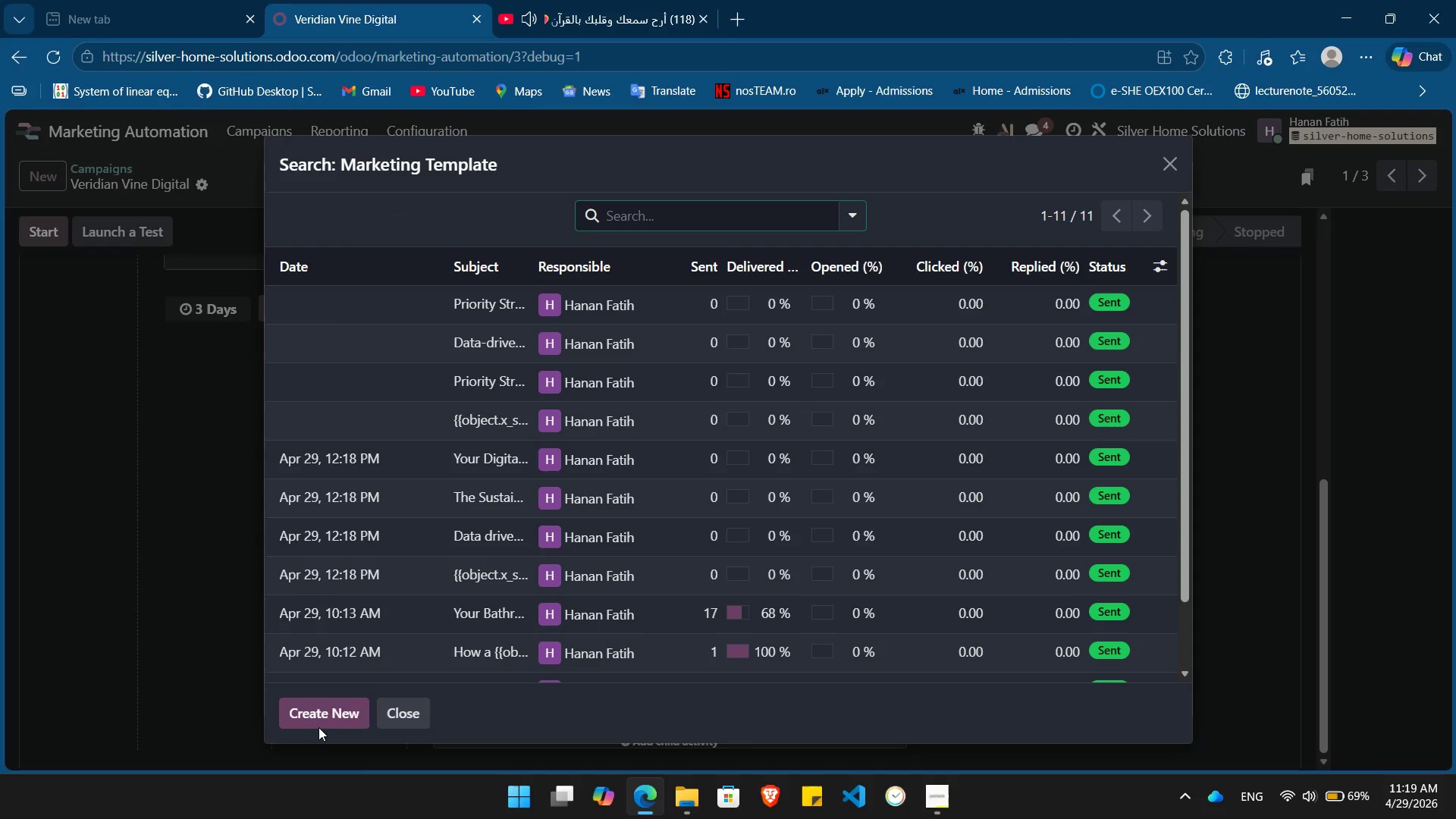 
left_click([317, 721])
 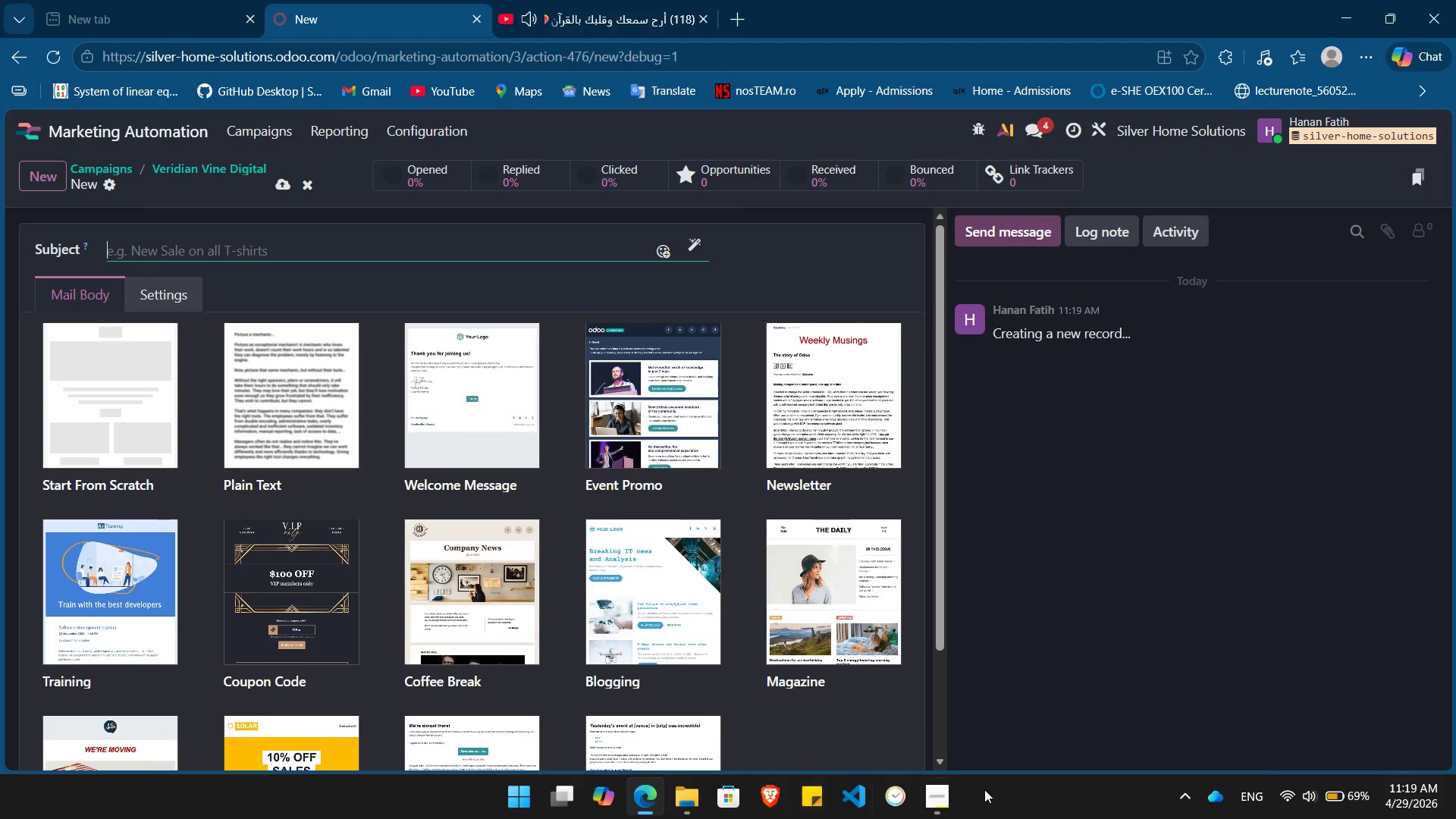 
left_click([932, 789])